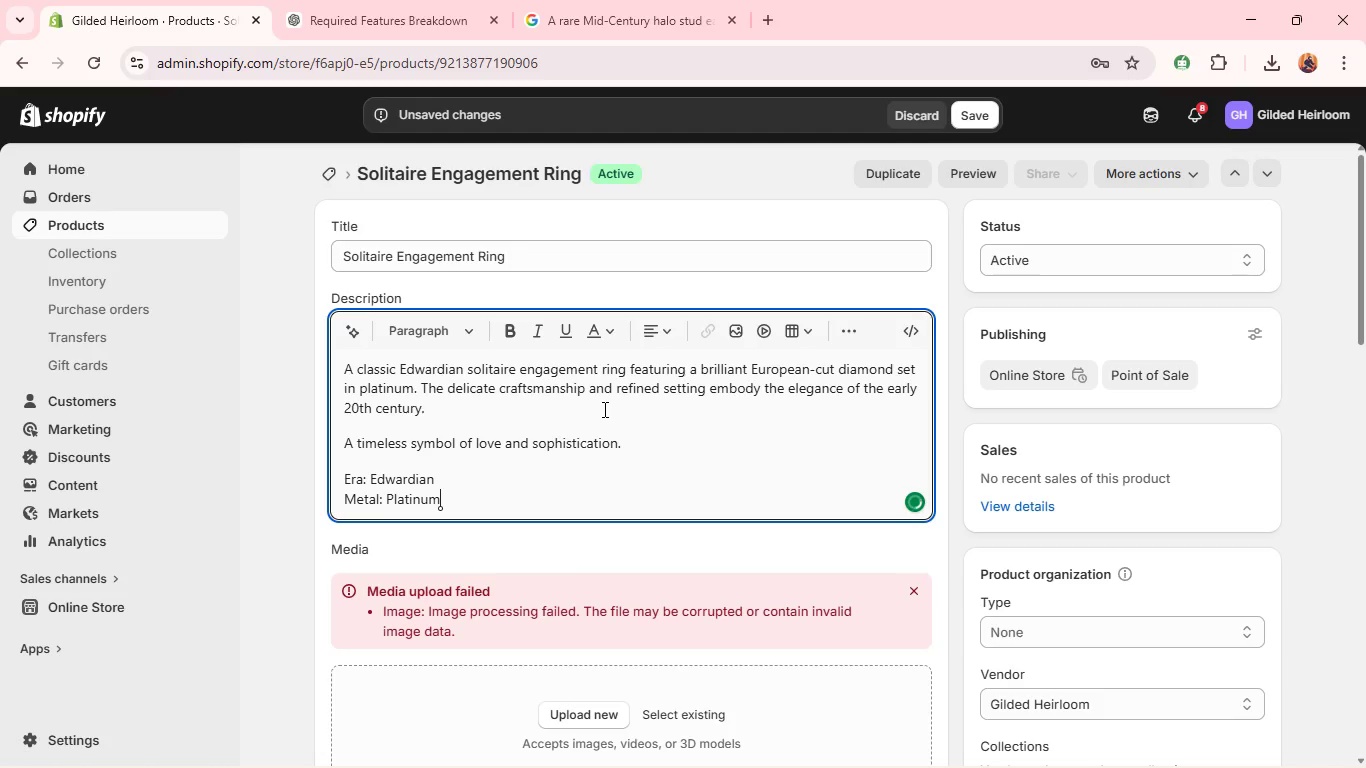 
wait(5.81)
 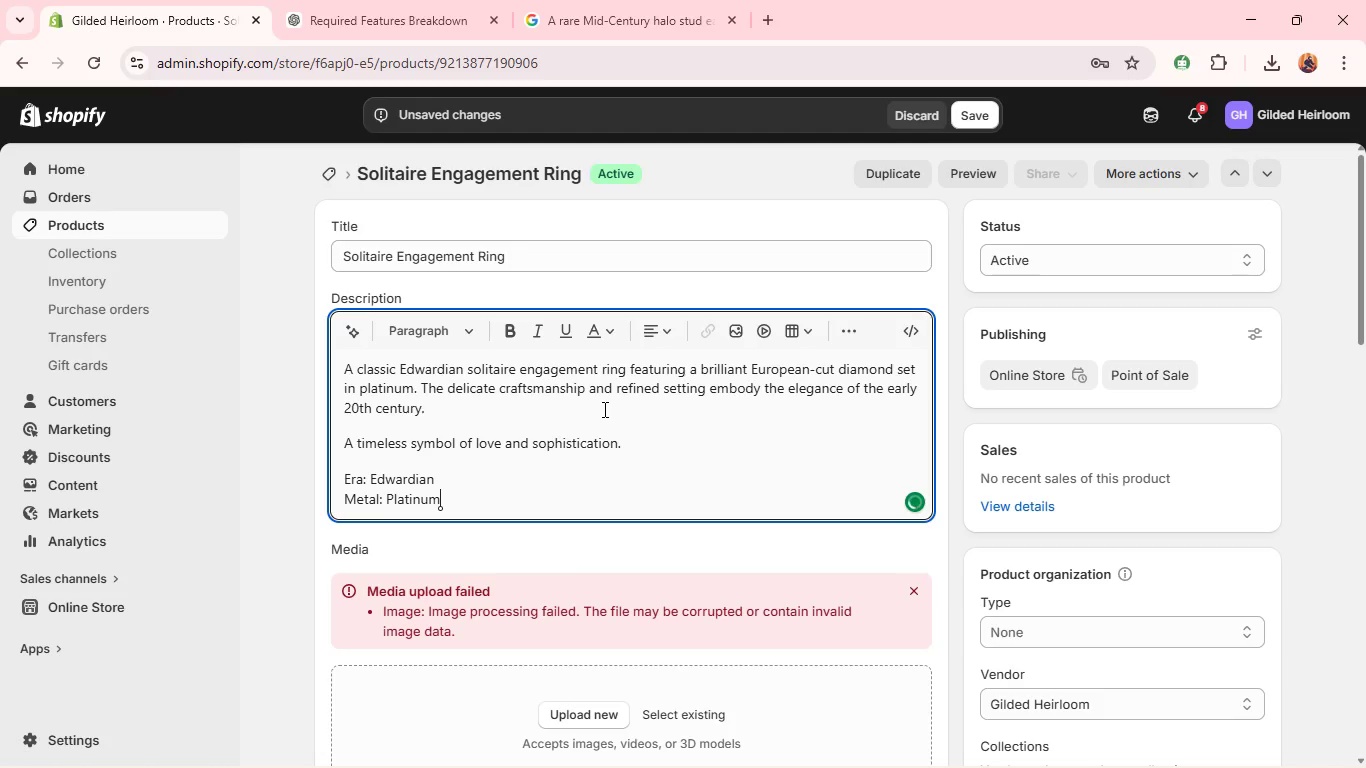 
key(Shift+Enter)
 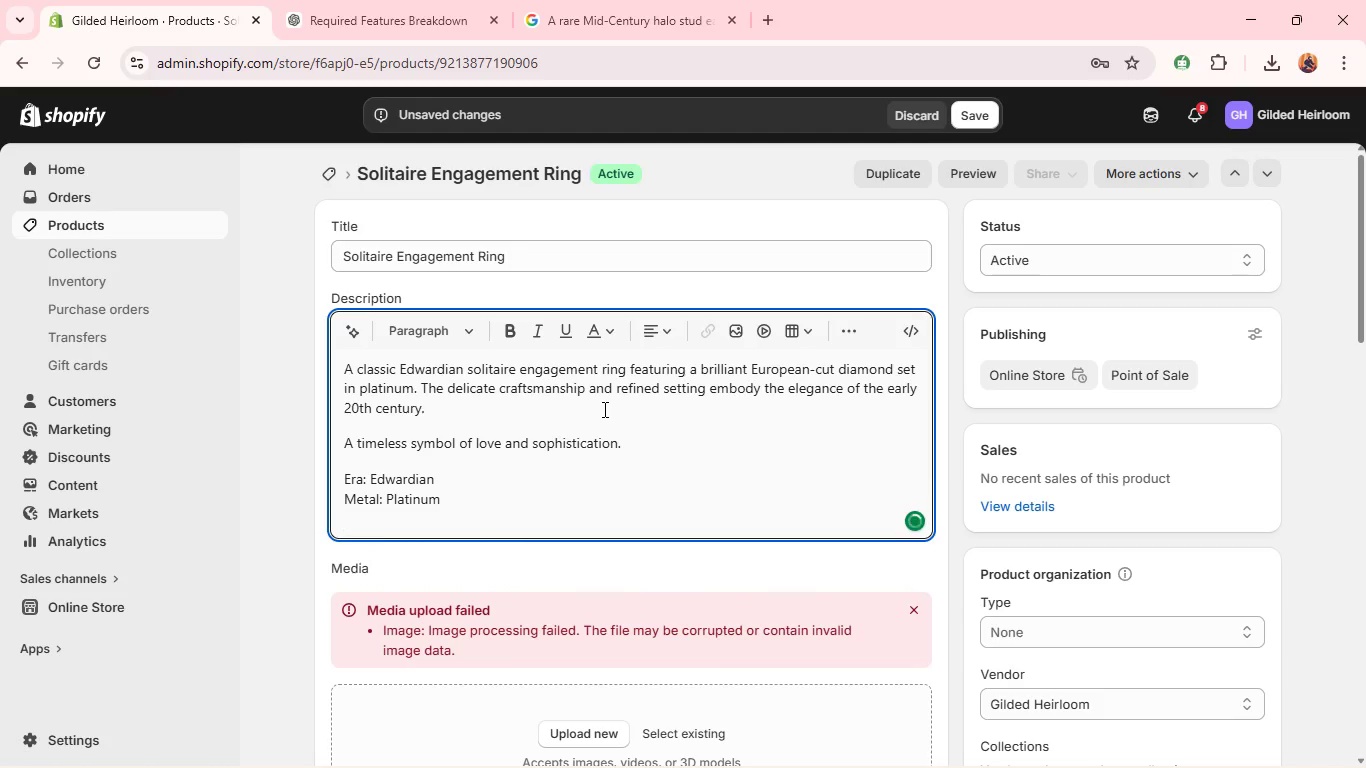 
type(Primary Gemstone: European c)
key(Backspace)
type(Cut Diamond)
 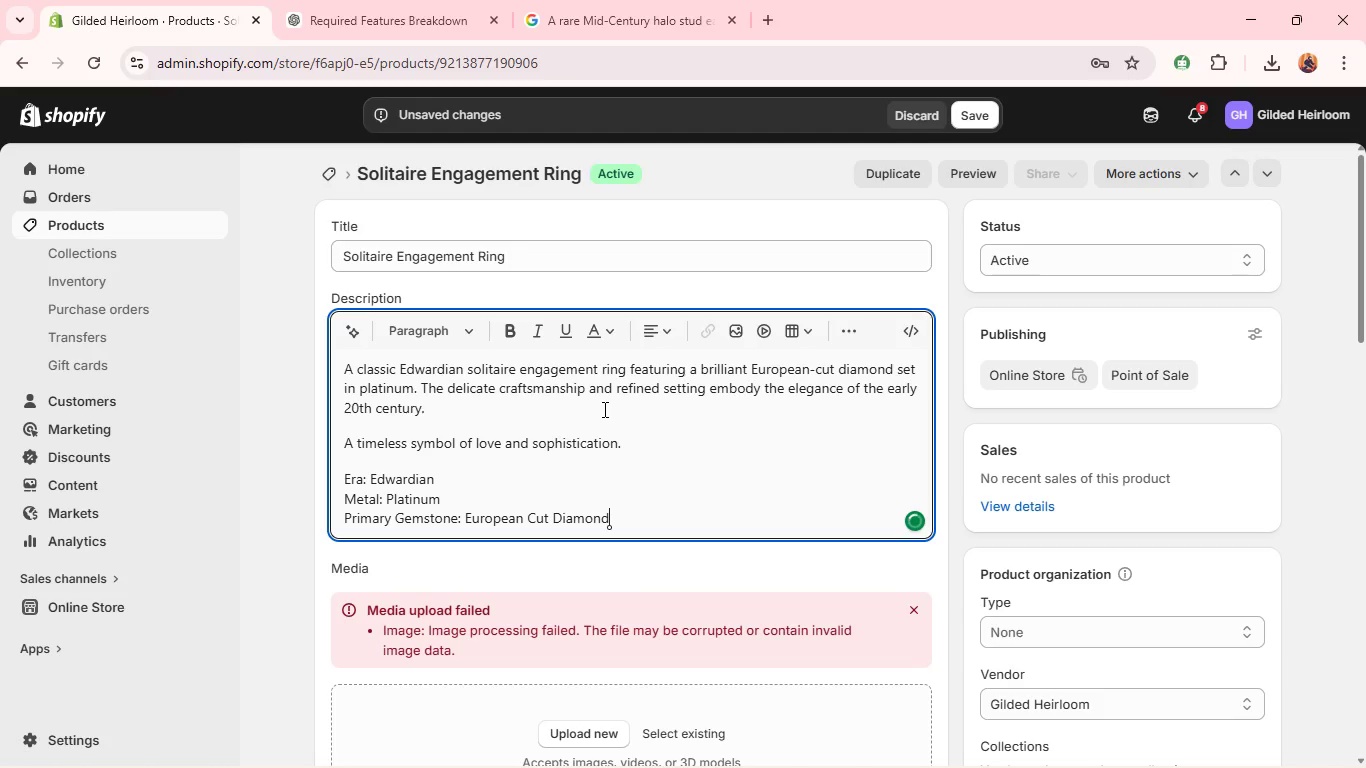 
key(Enter)
 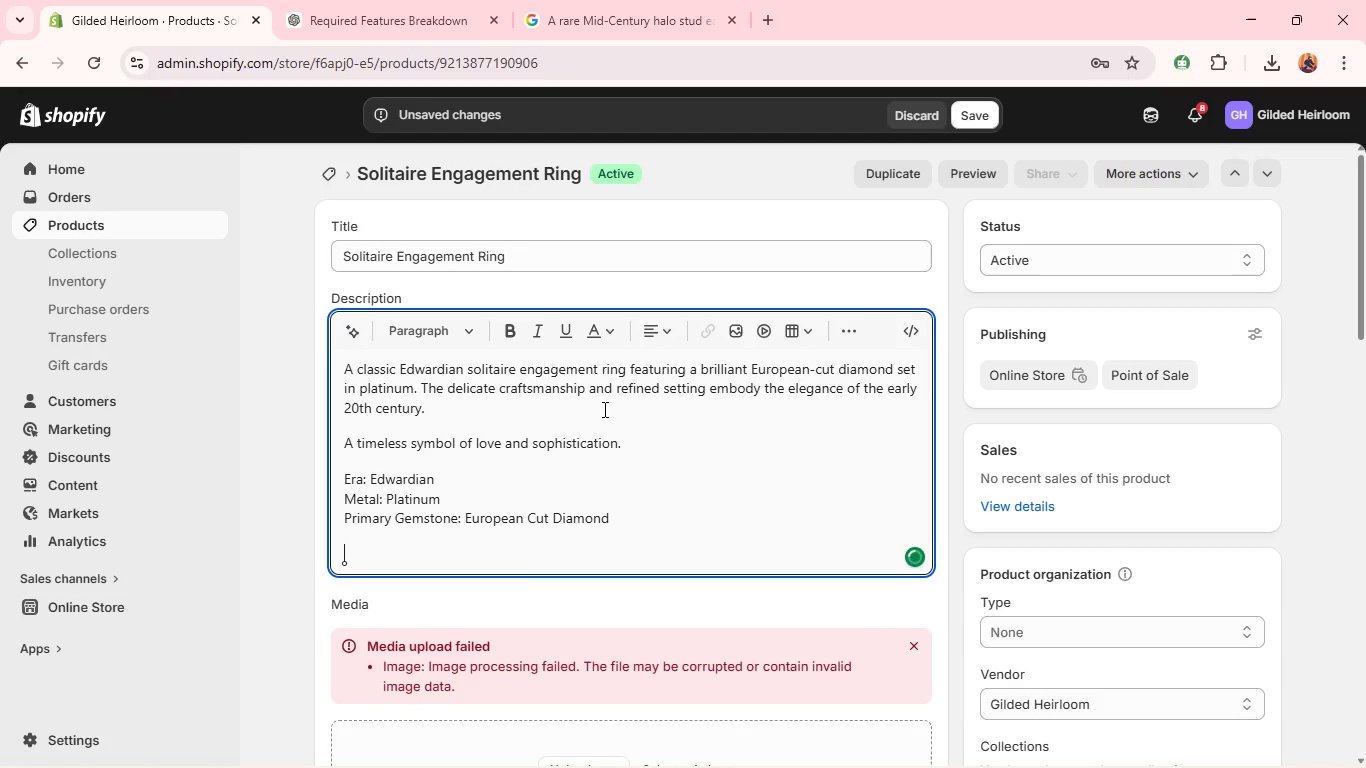 
type(This is a unique item-only on available )
 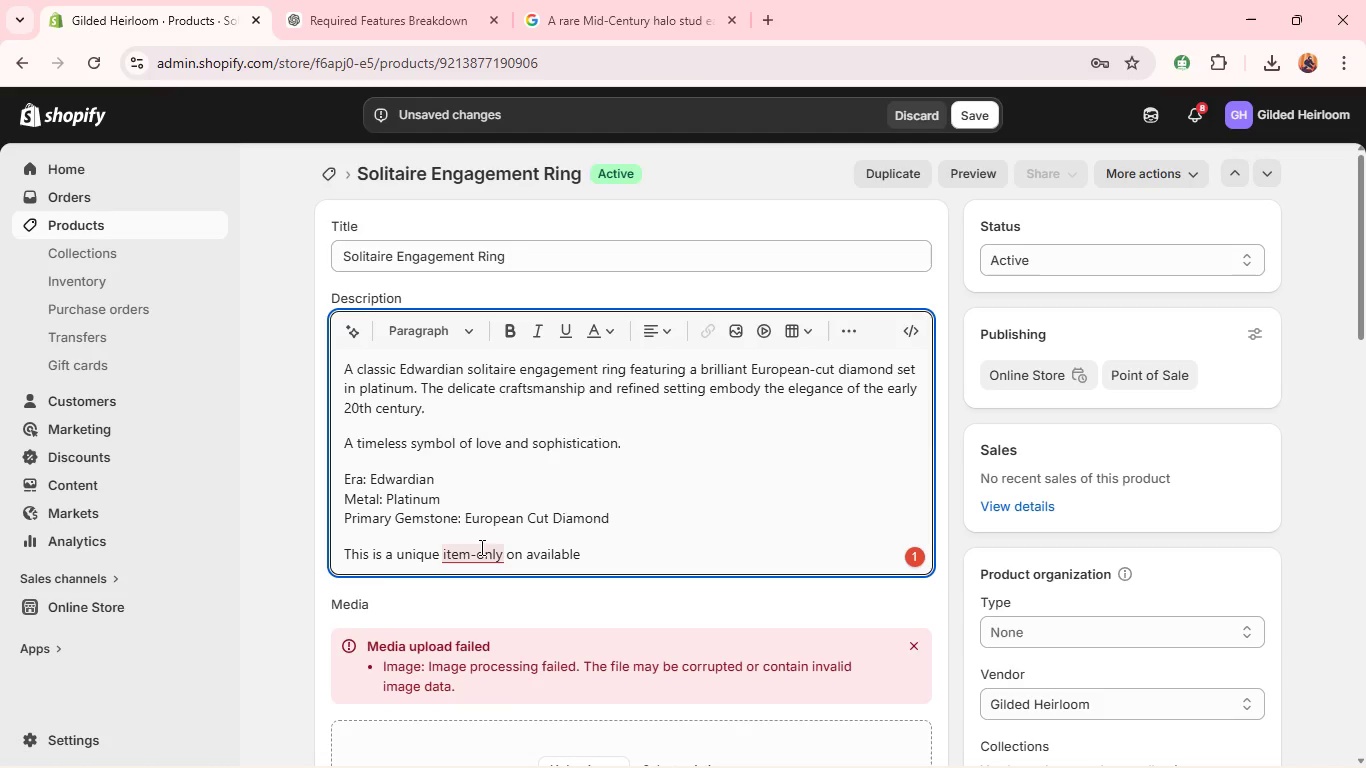 
wait(5.56)
 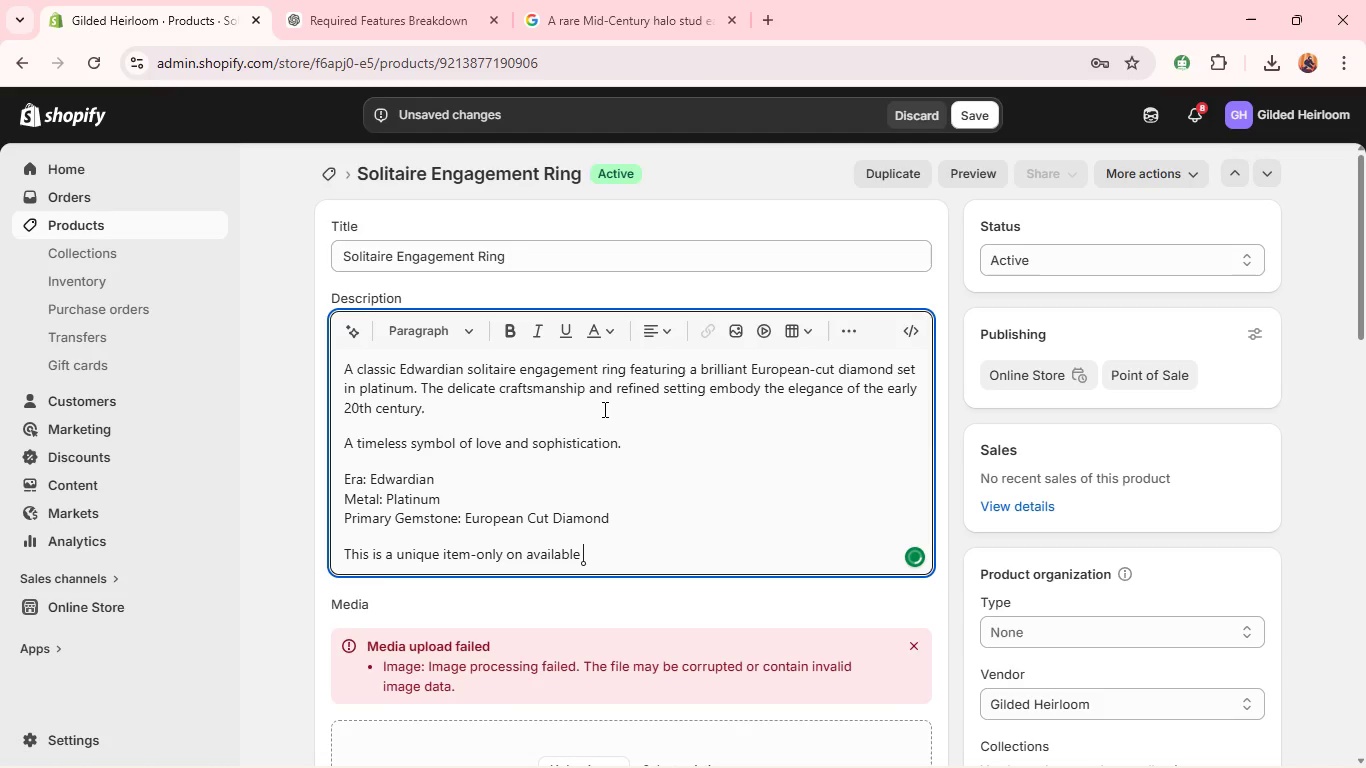 
left_click([487, 408])
 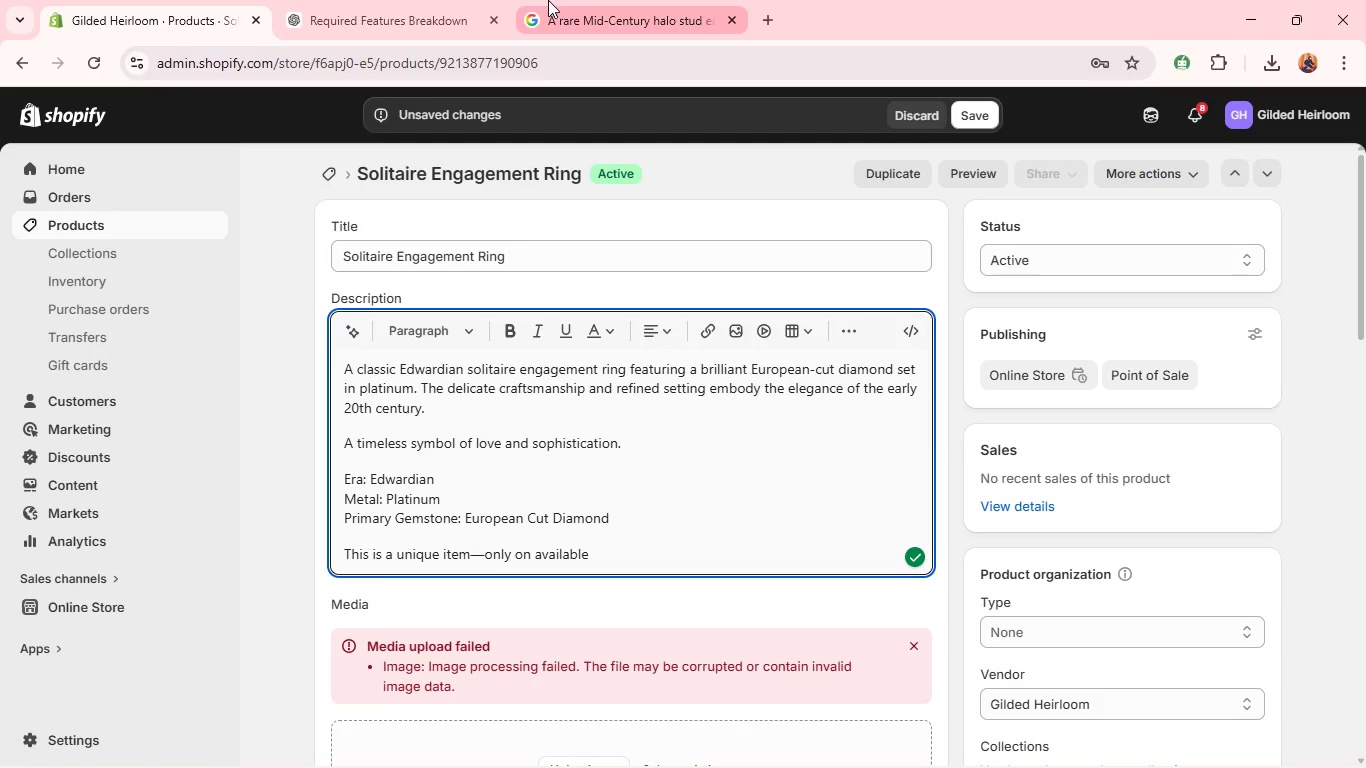 
left_click([424, 4])
 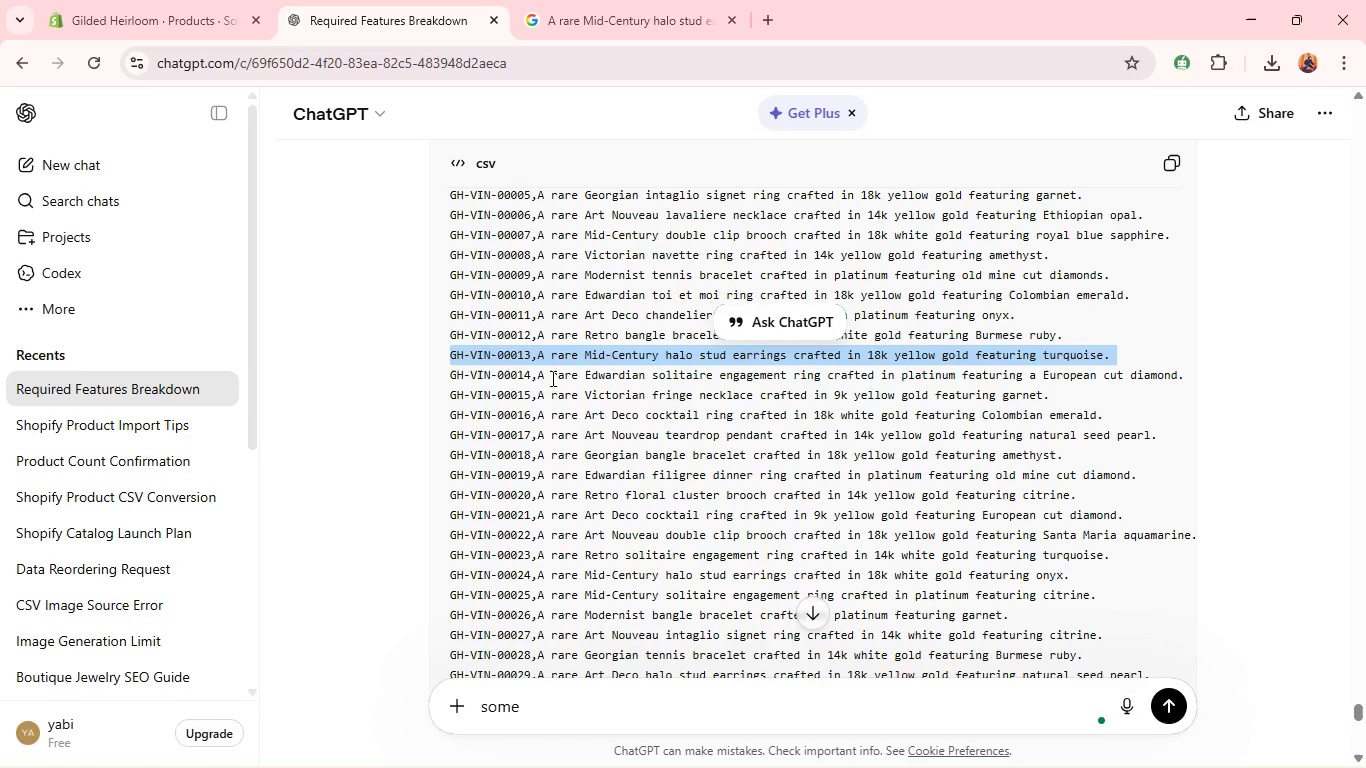 
double_click([551, 378])
 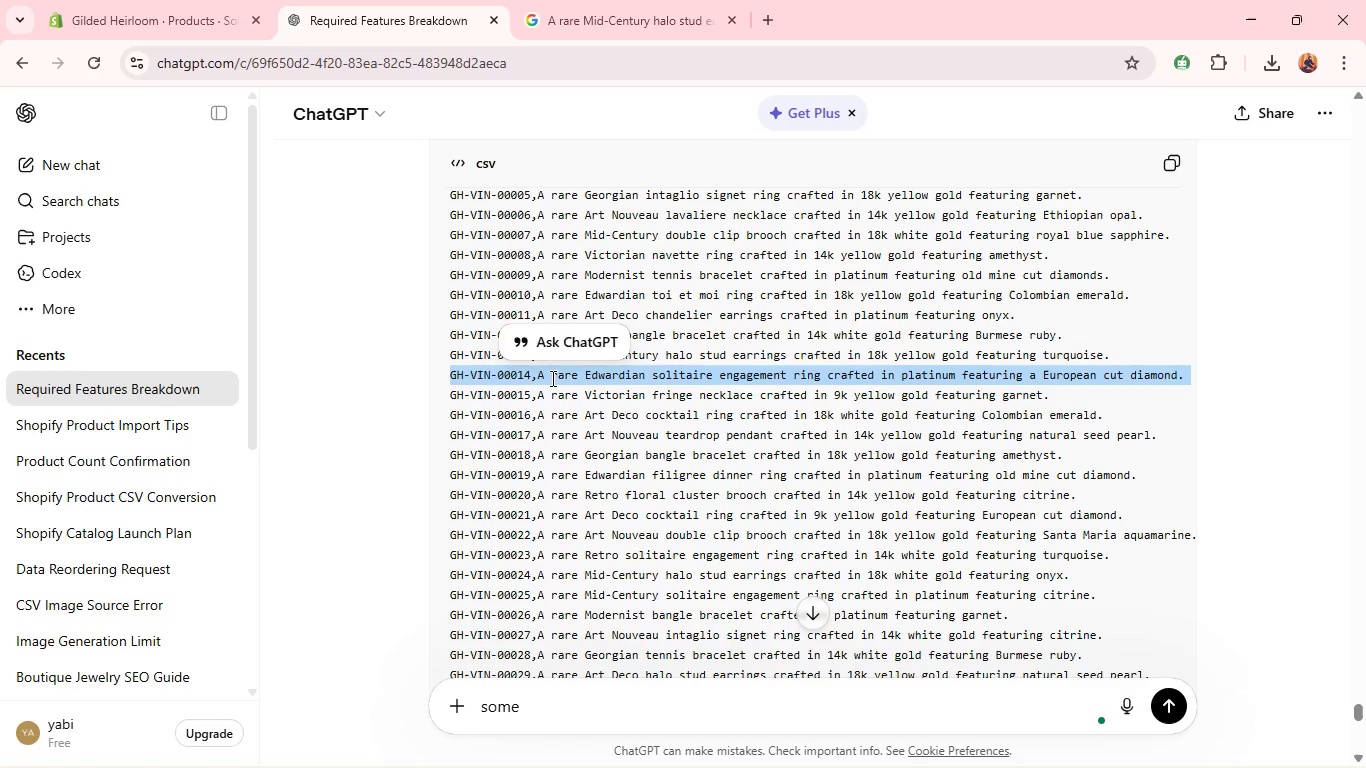 
triple_click([551, 378])
 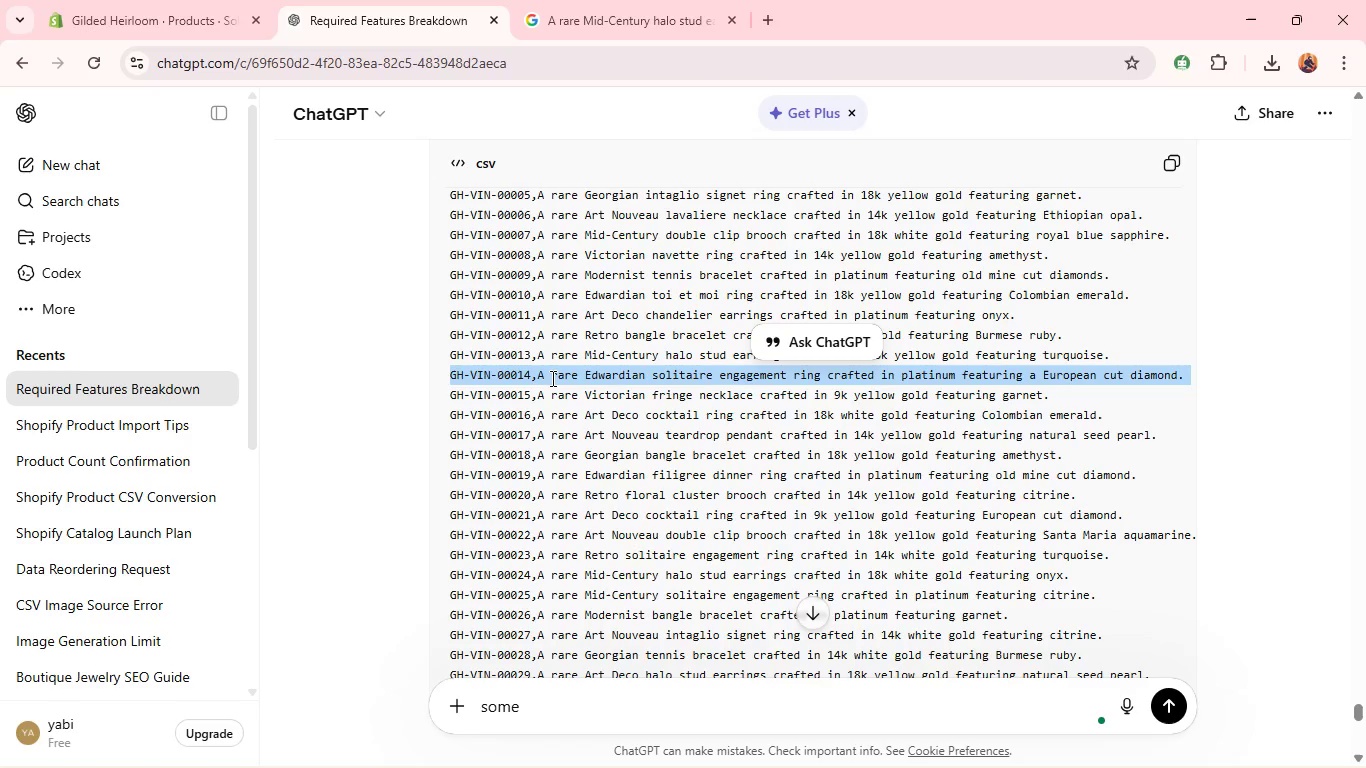 
hold_key(key=ControlLeft, duration=1.02)
 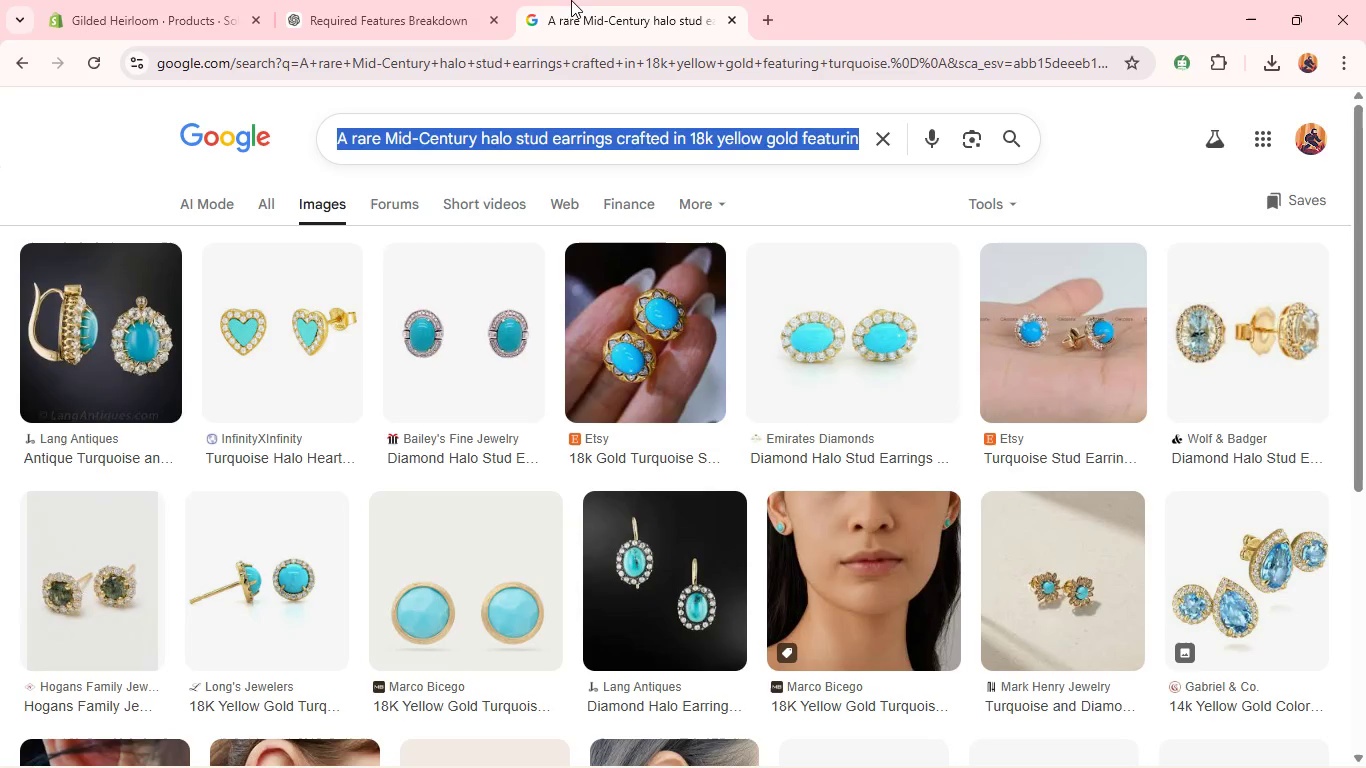 
hold_key(key=C, duration=0.55)
 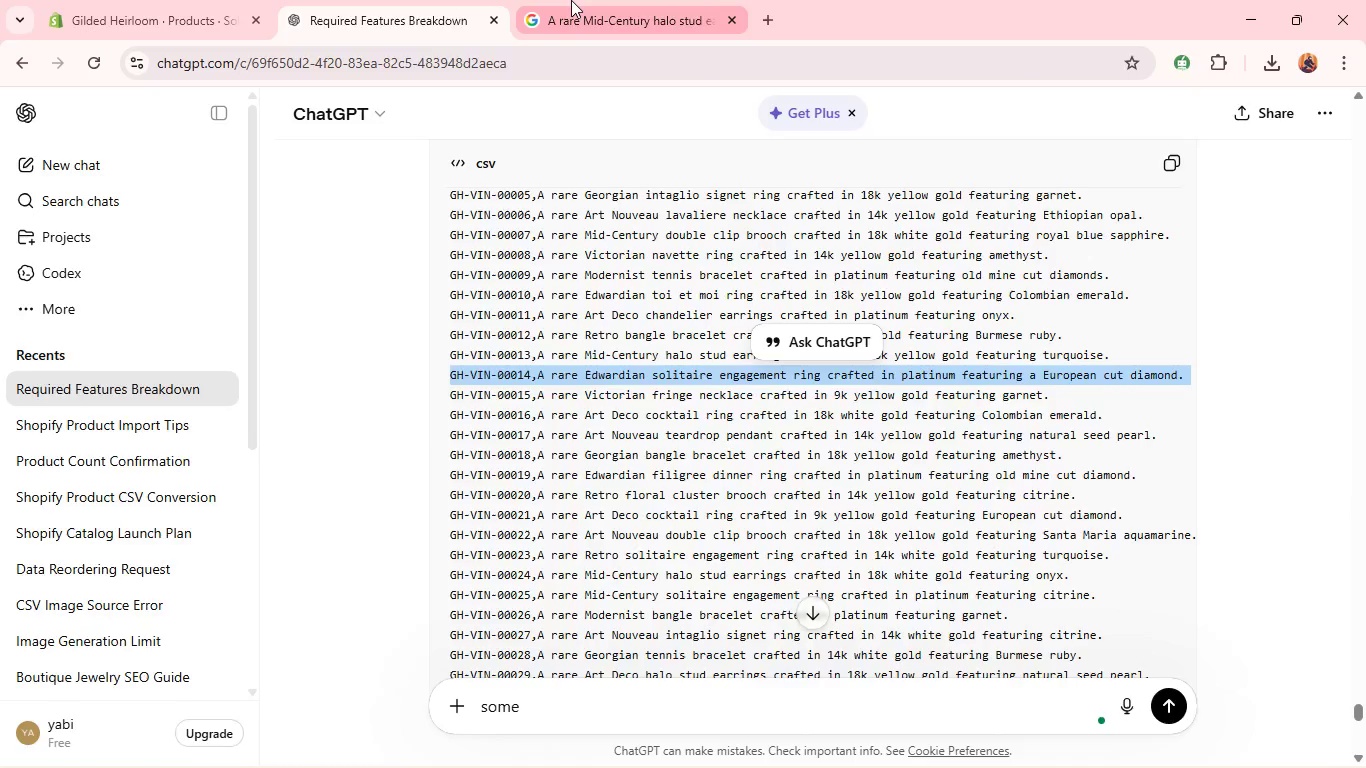 
left_click([571, 0])
 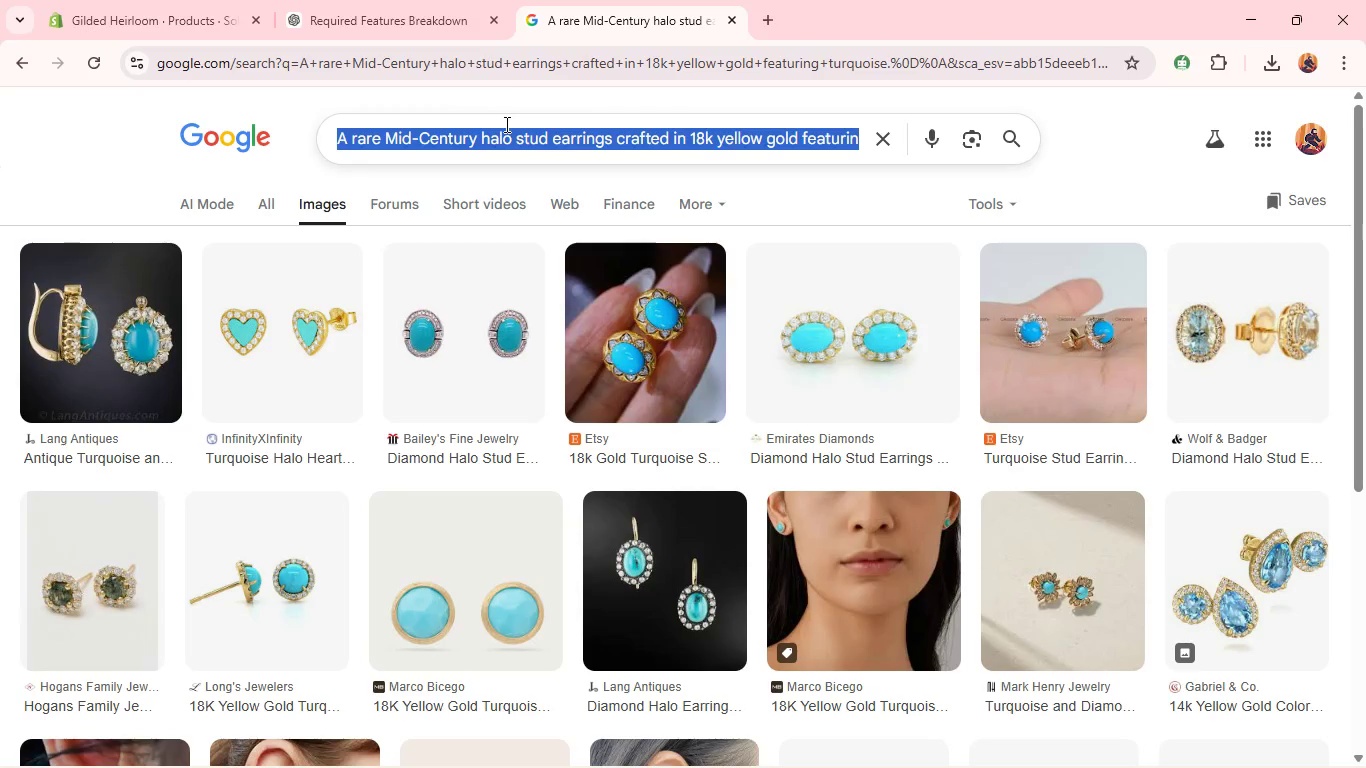 
key(Control+V)
 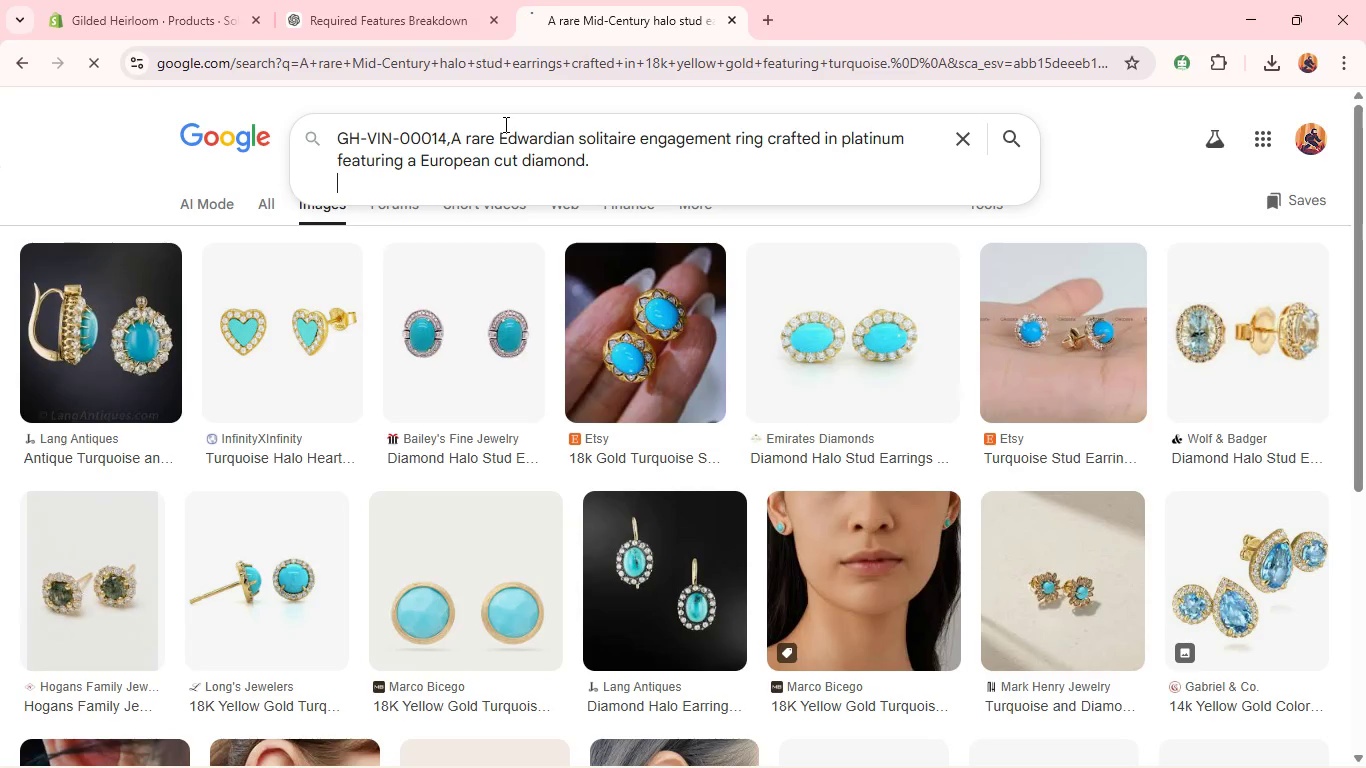 
key(Enter)
 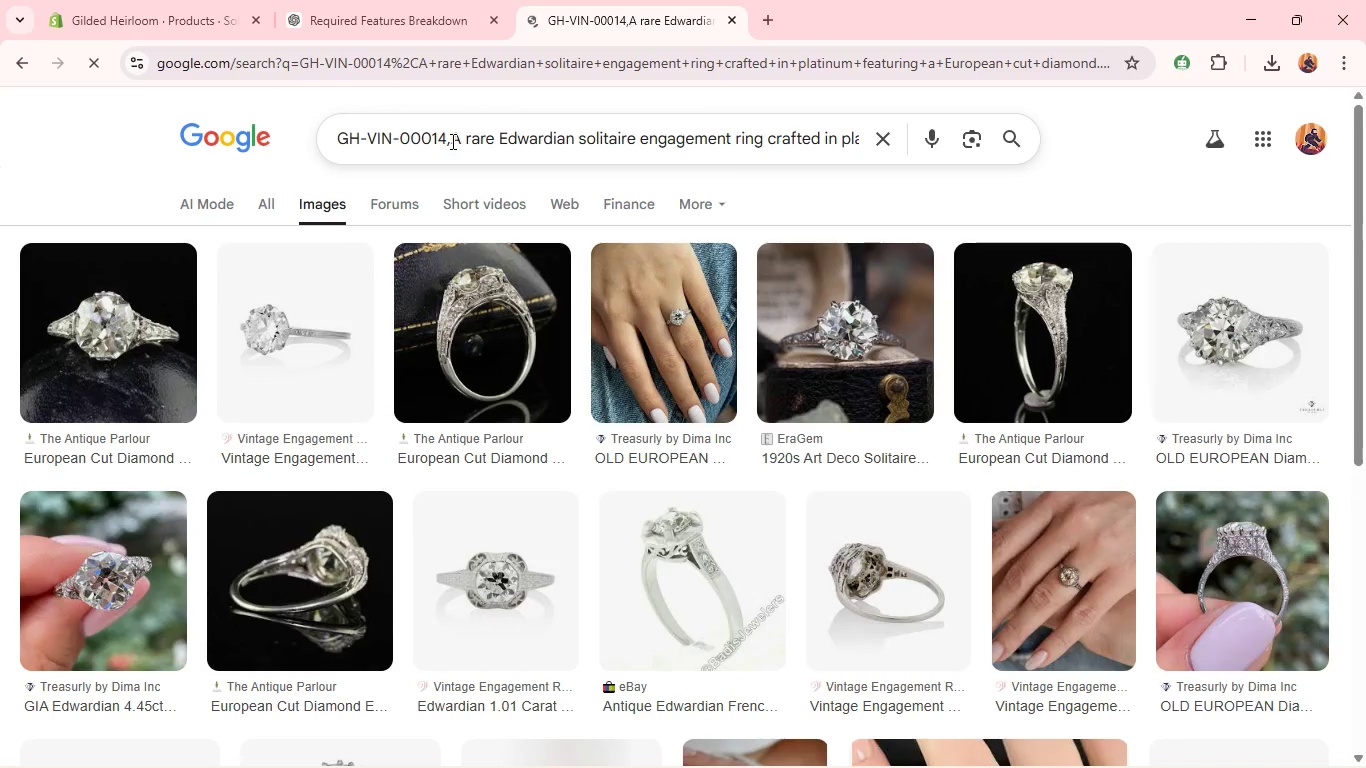 
left_click([450, 141])
 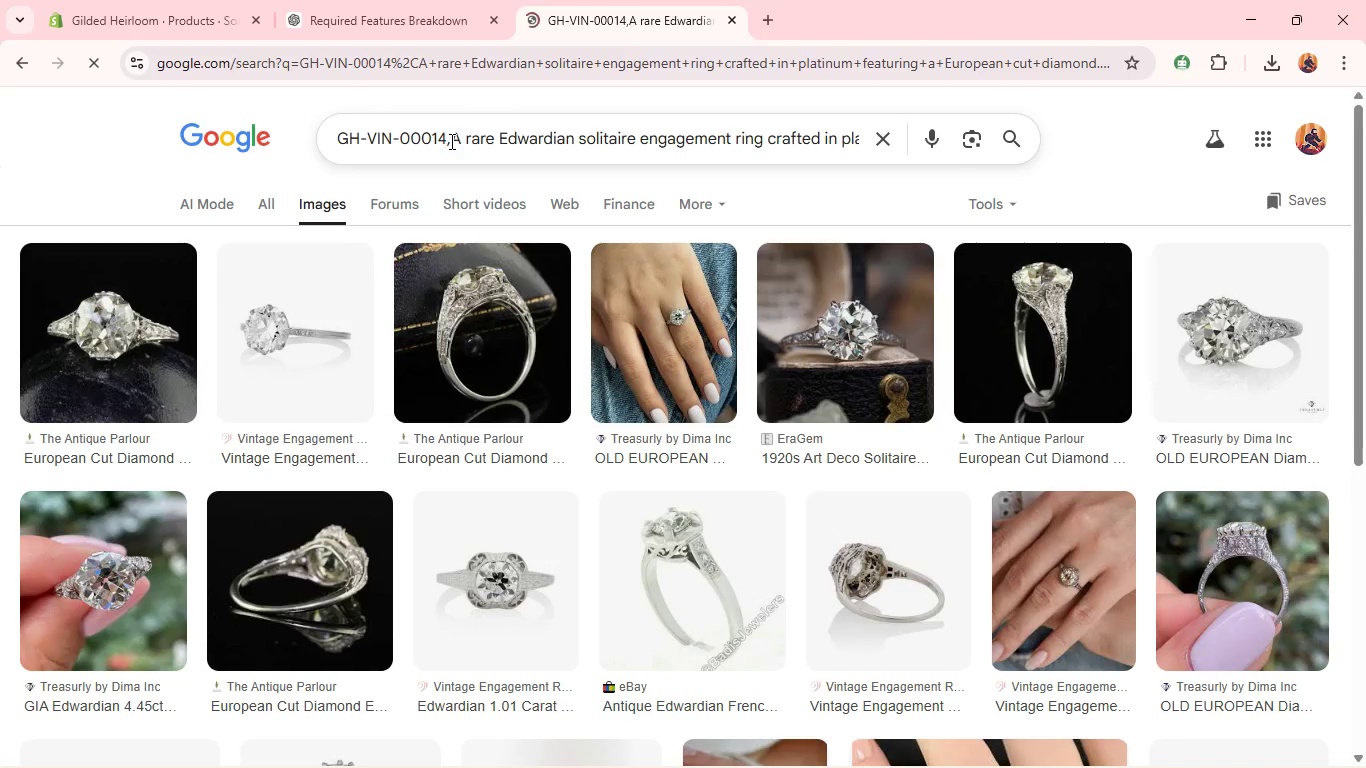 
hold_key(key=Backspace, duration=1.28)
 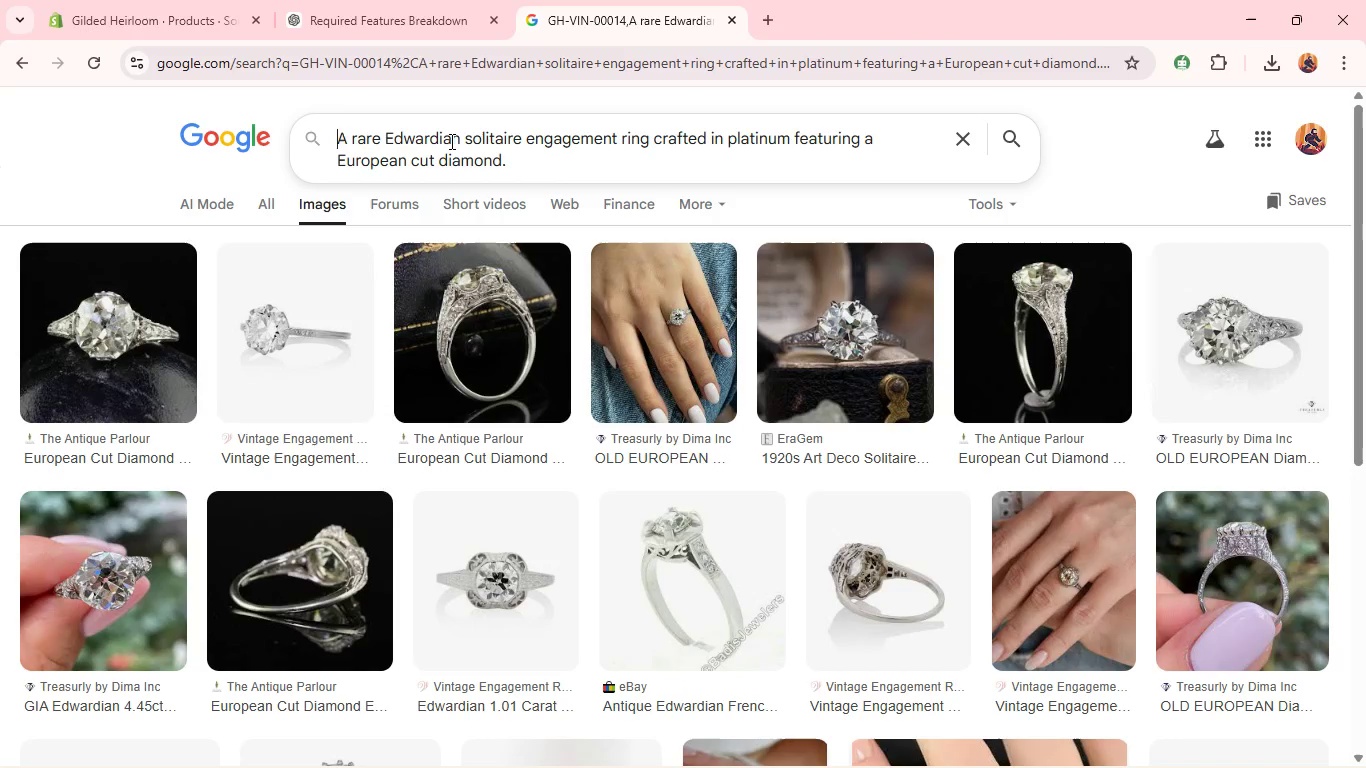 
key(Control+A)
 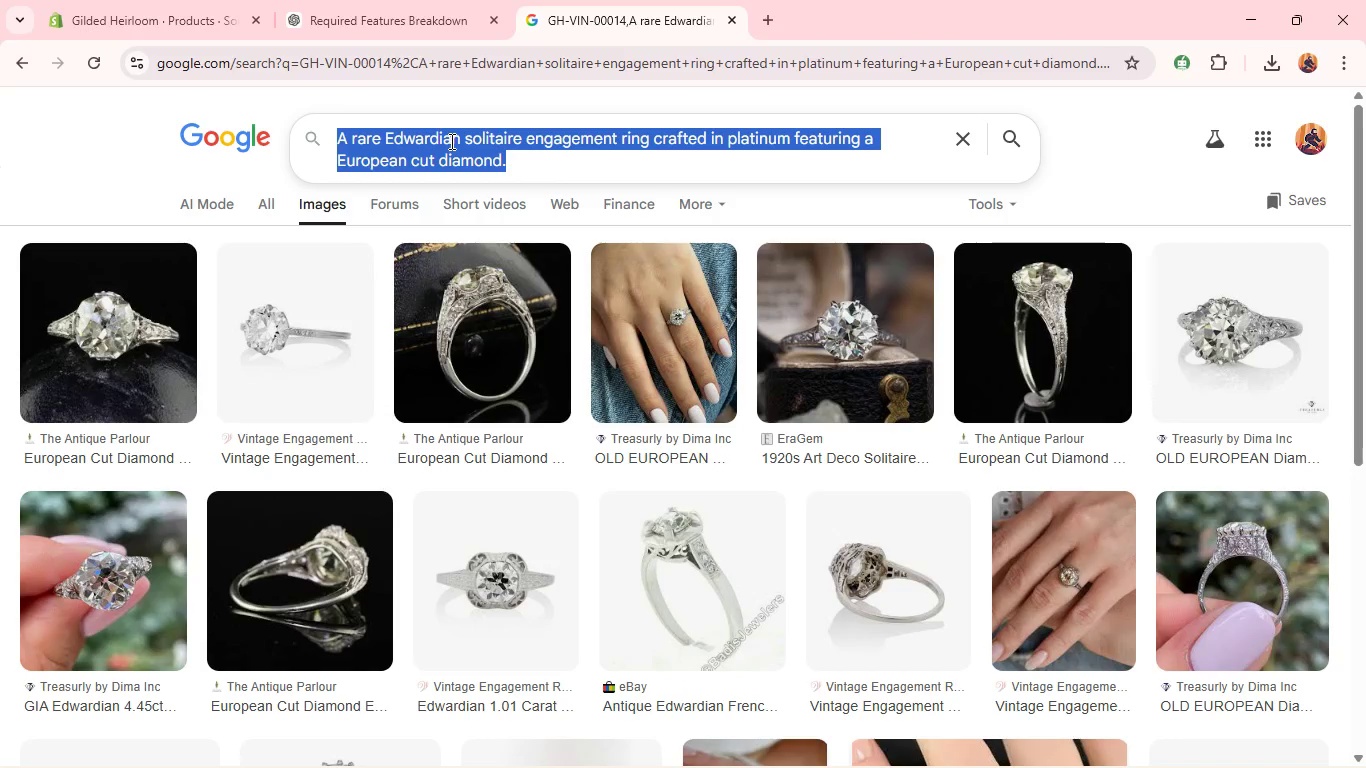 
key(Control+C)
 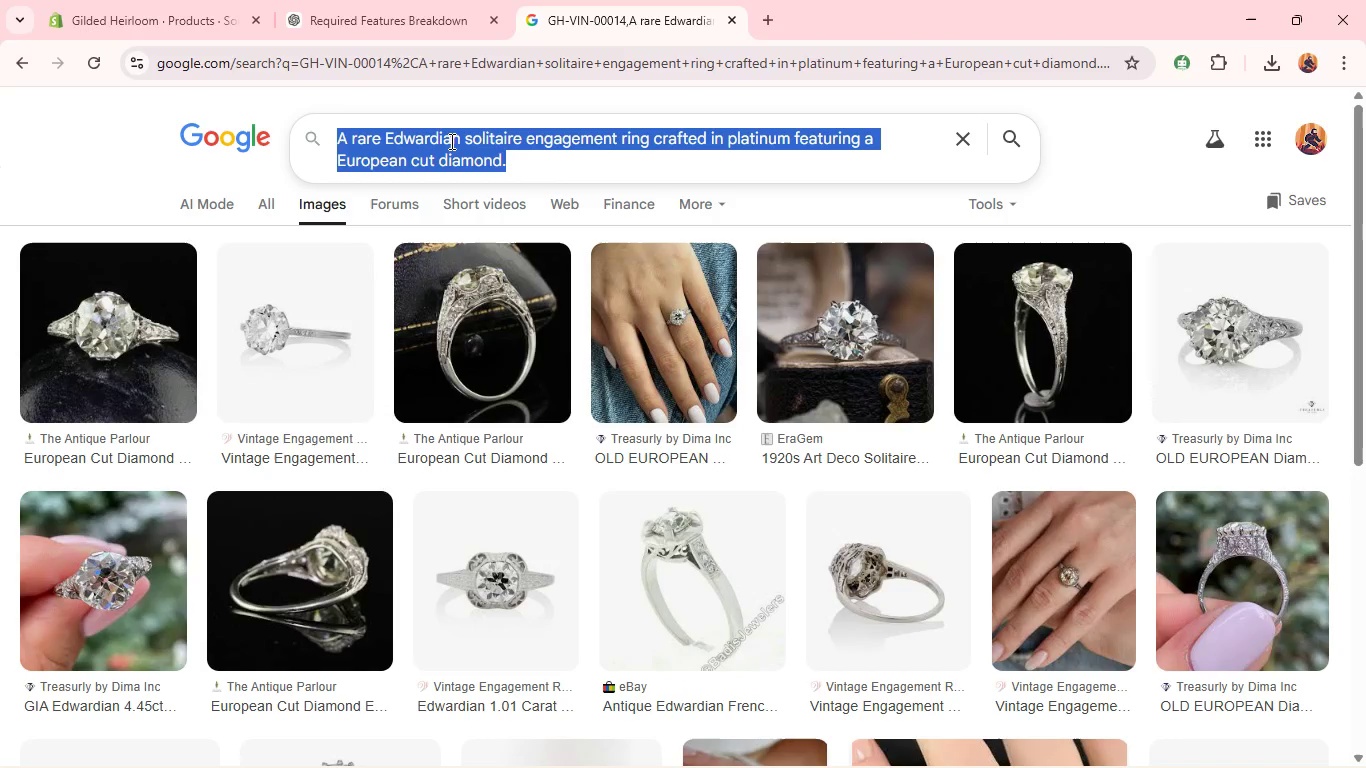 
key(Control+C)
 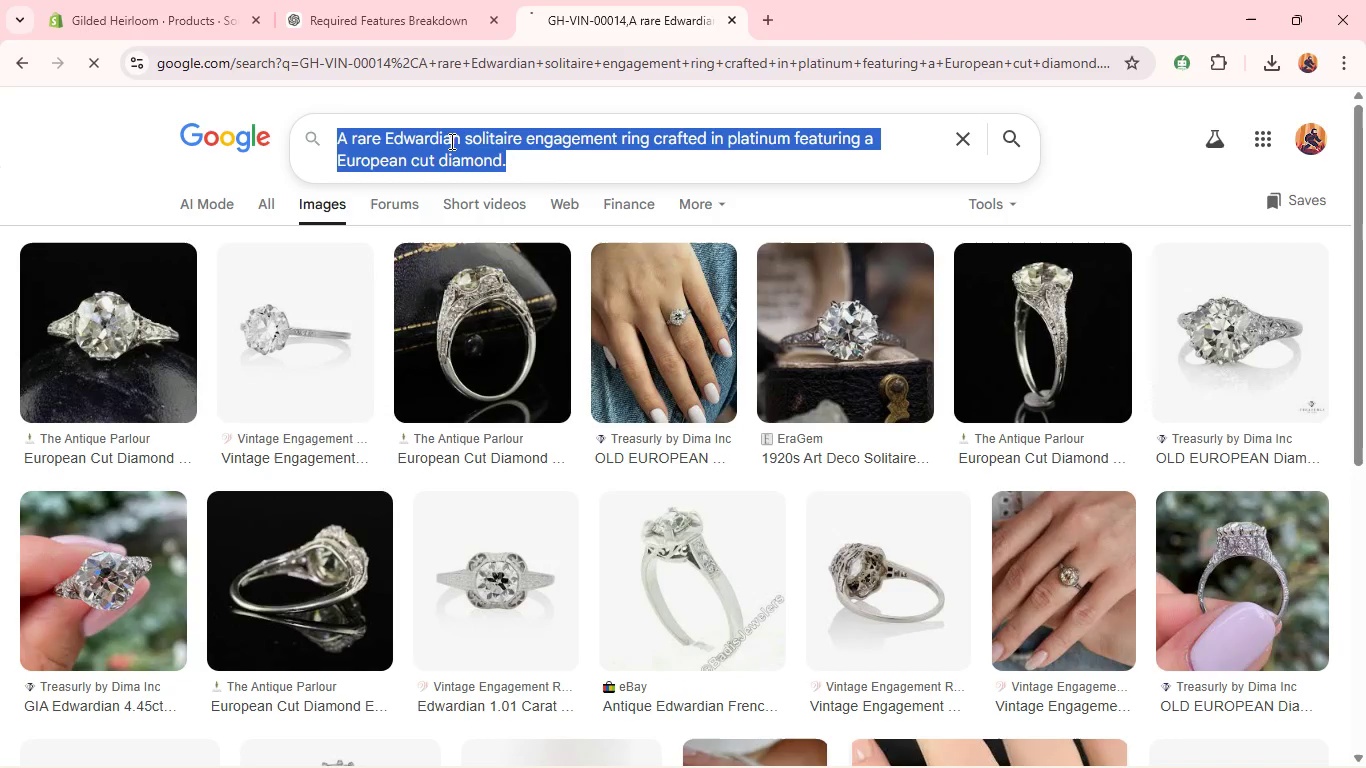 
key(Enter)
 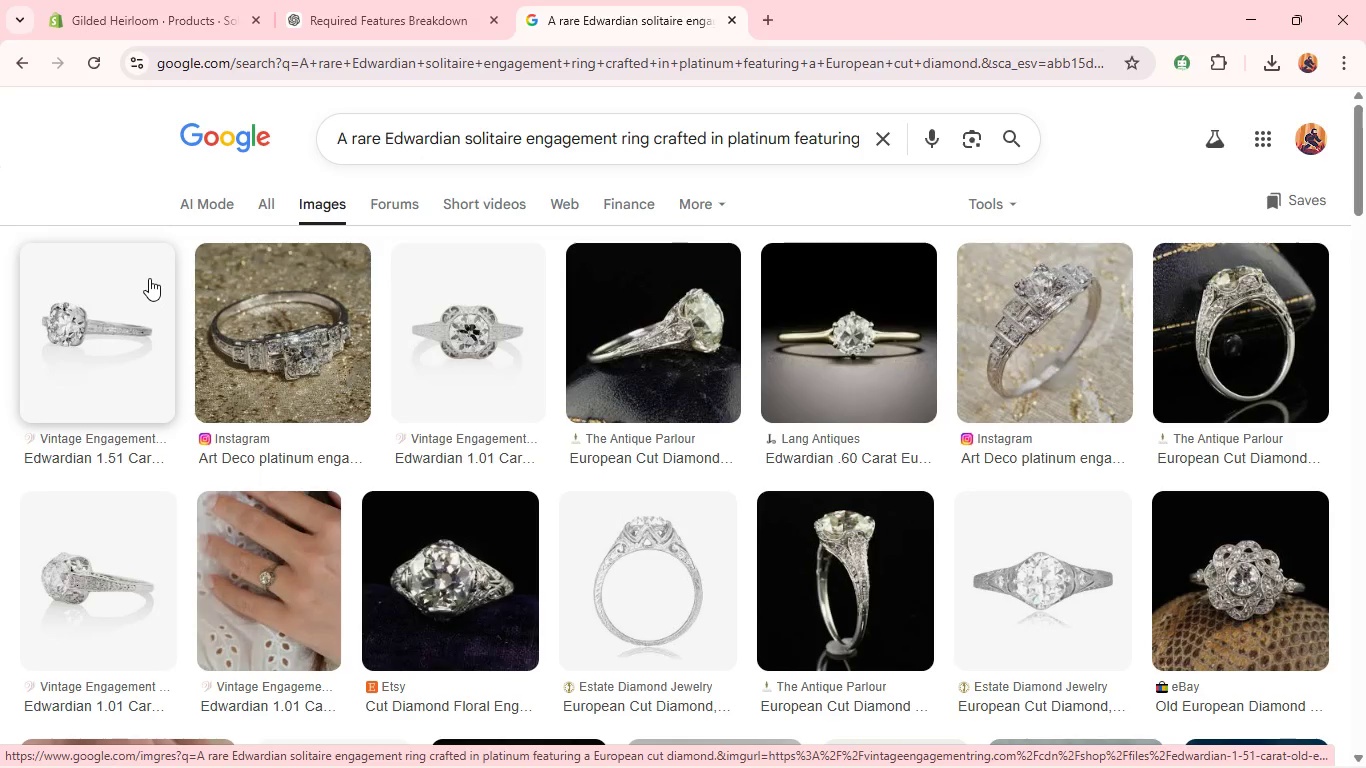 
wait(15.95)
 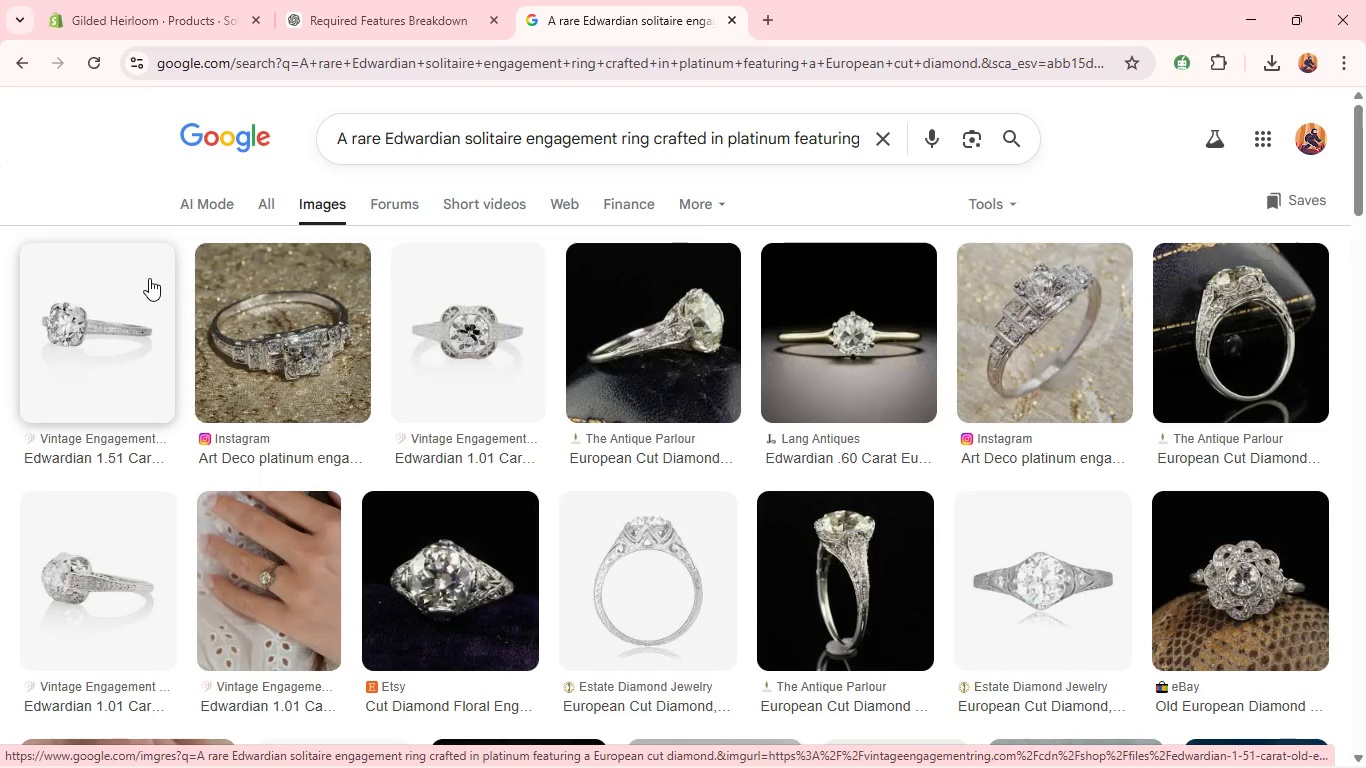 
right_click([876, 517])
 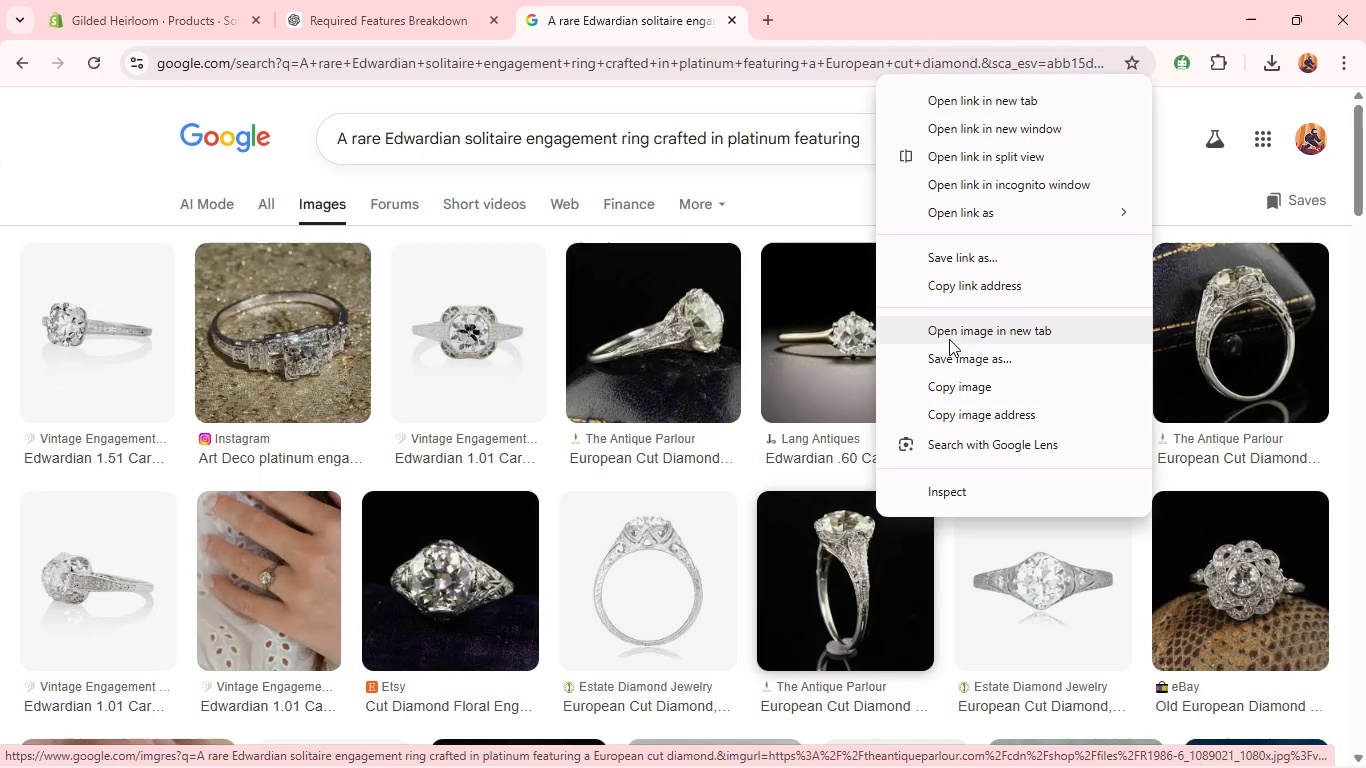 
left_click([951, 363])
 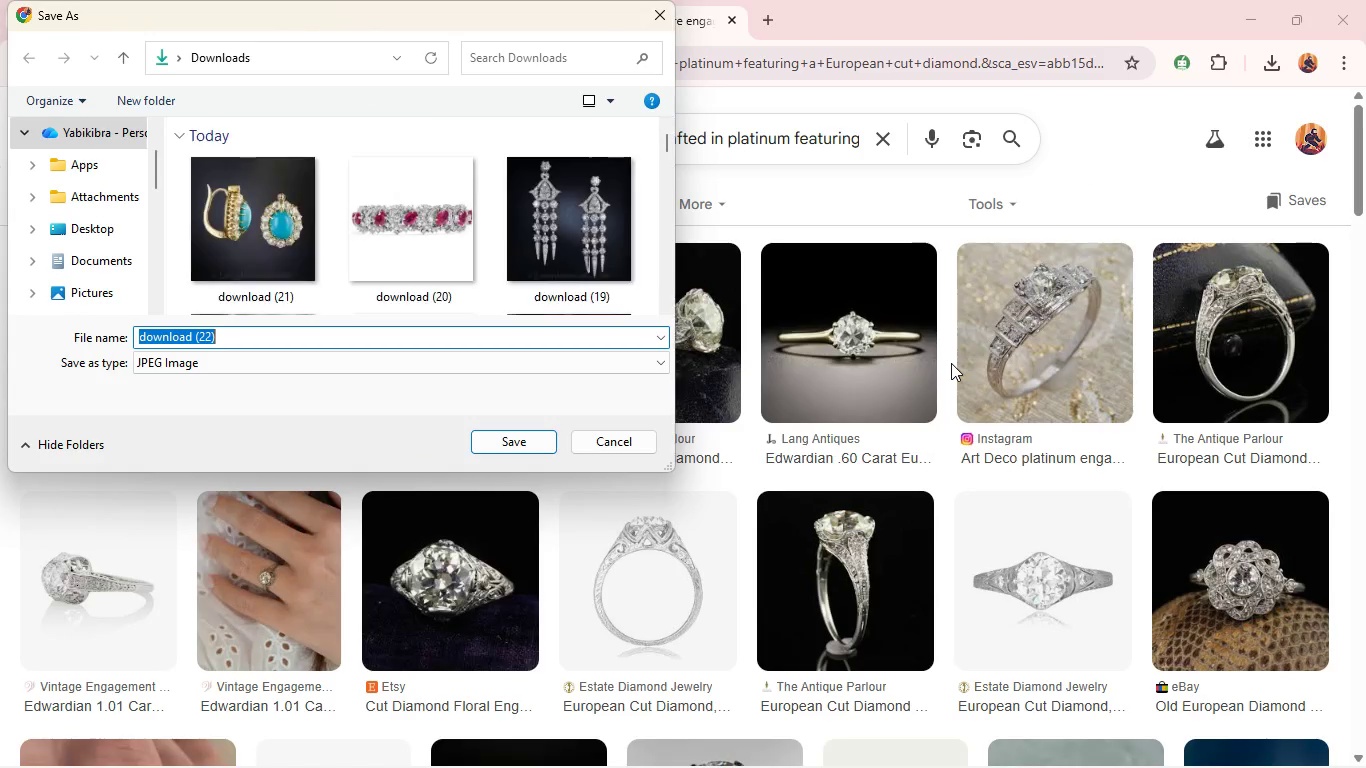 
key(Enter)
 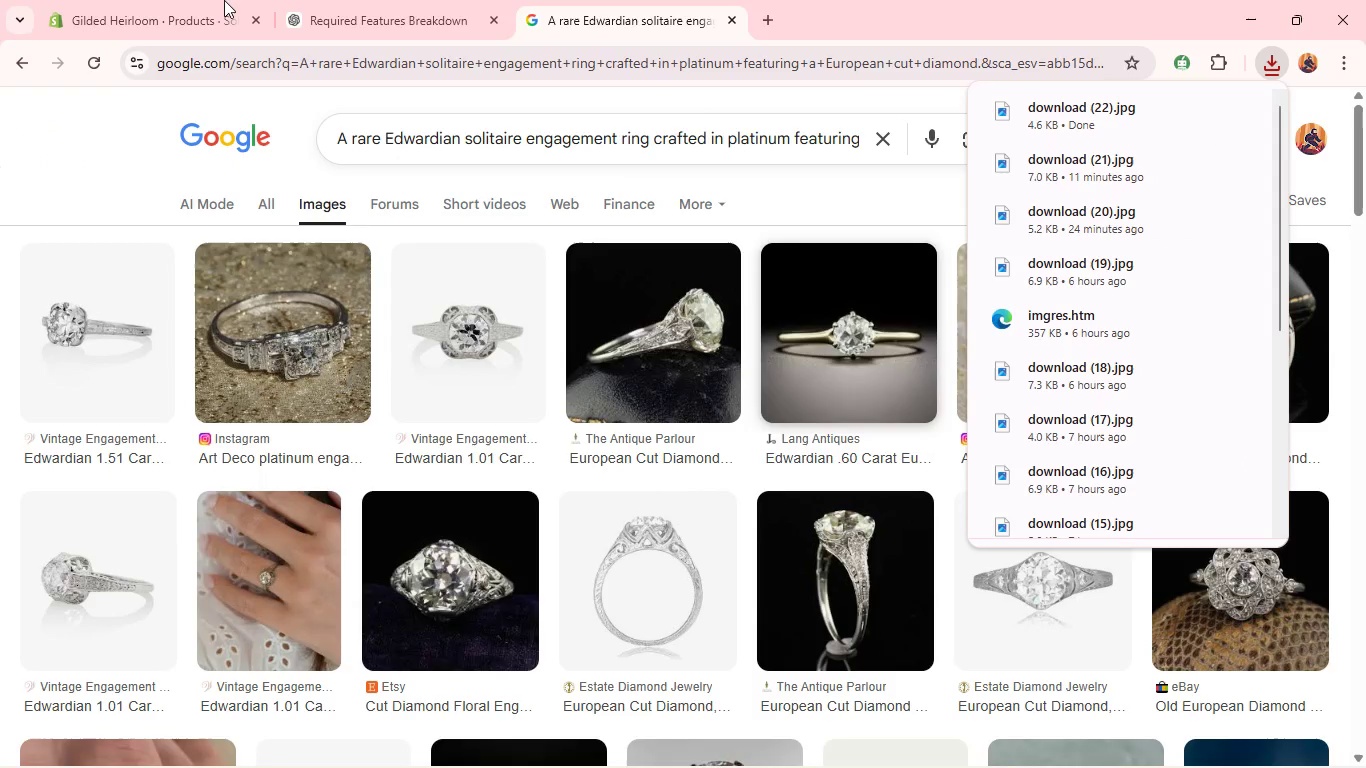 
left_click([126, 1])
 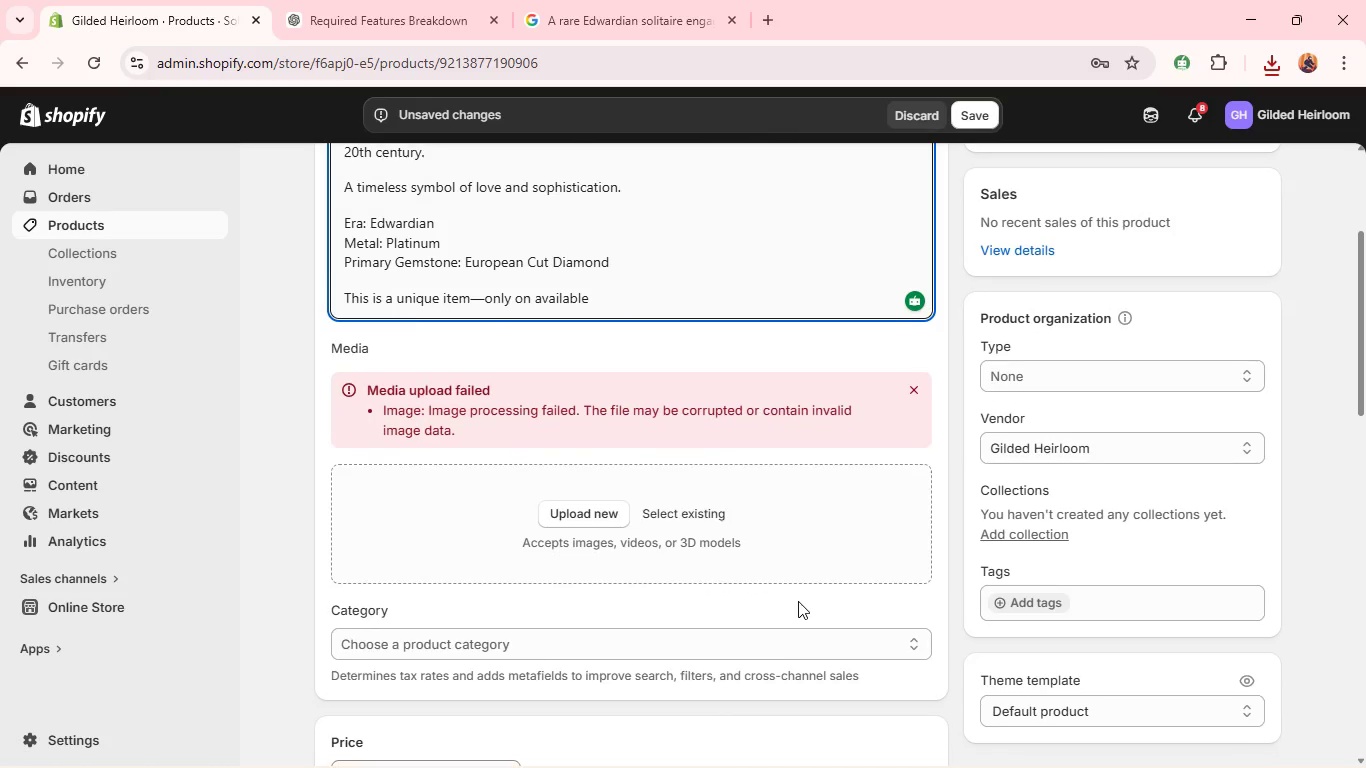 
left_click([580, 512])
 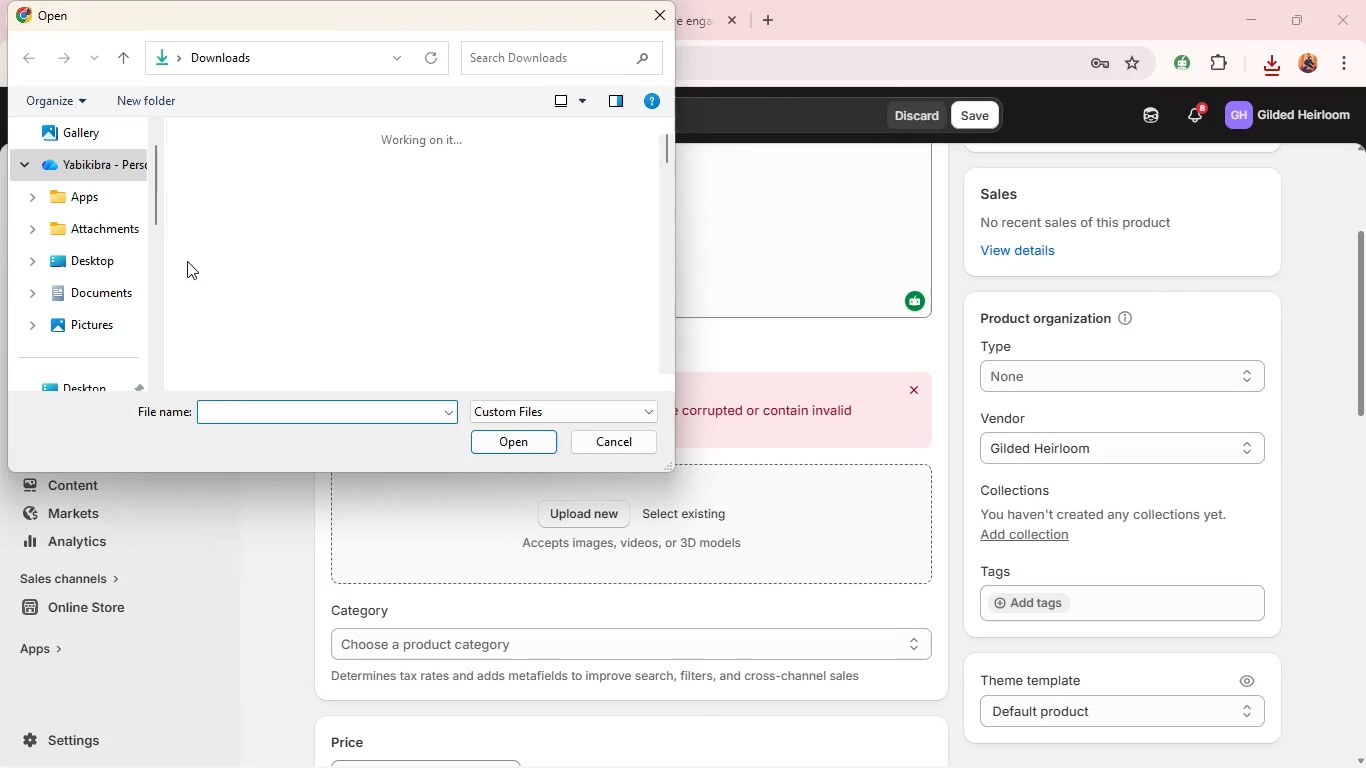 
left_click([258, 214])
 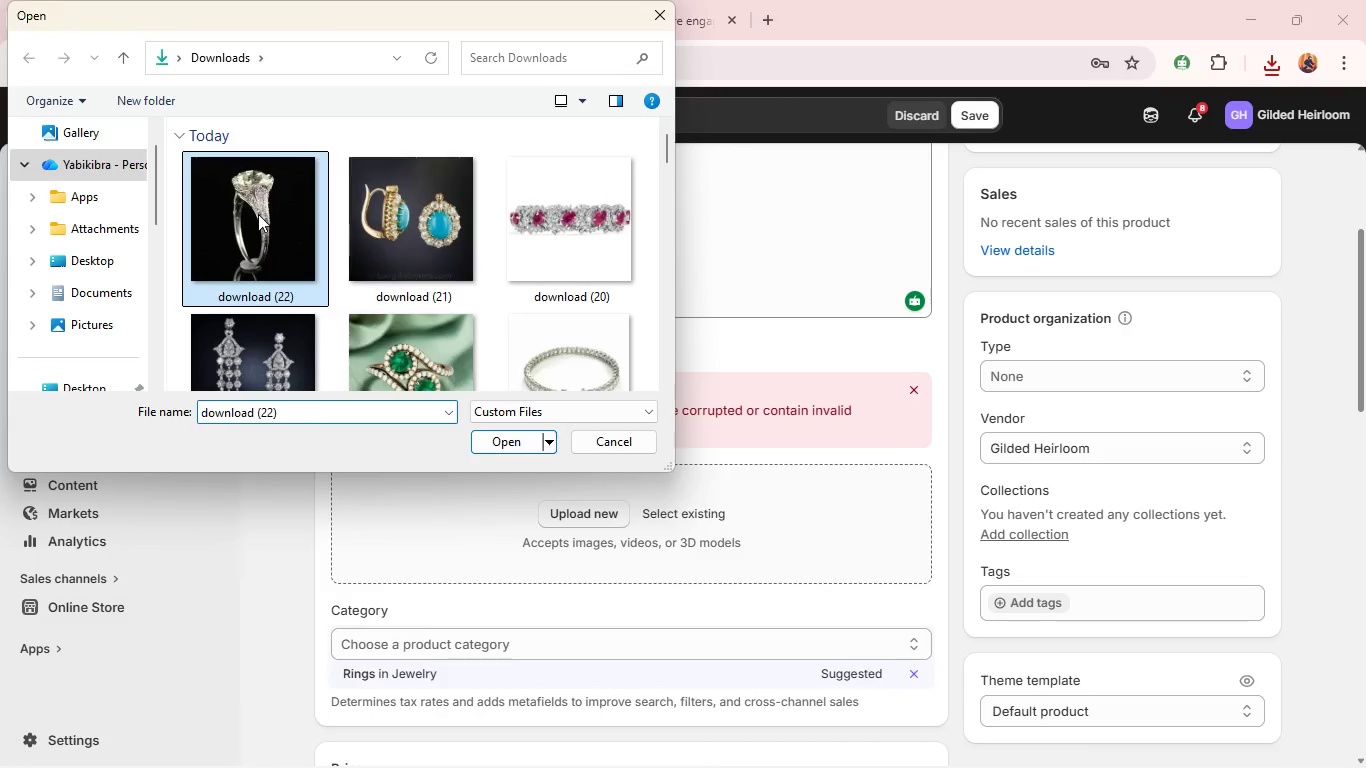 
key(Enter)
 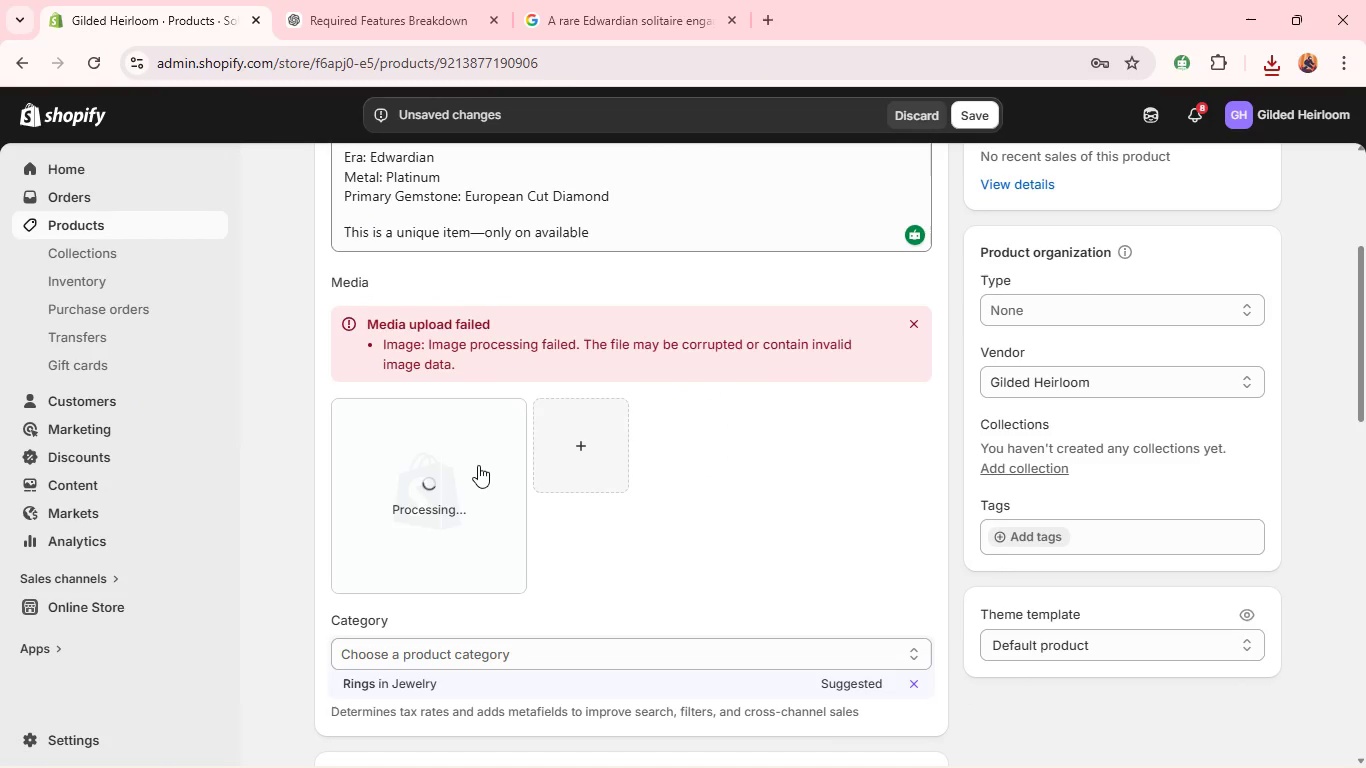 
wait(8.41)
 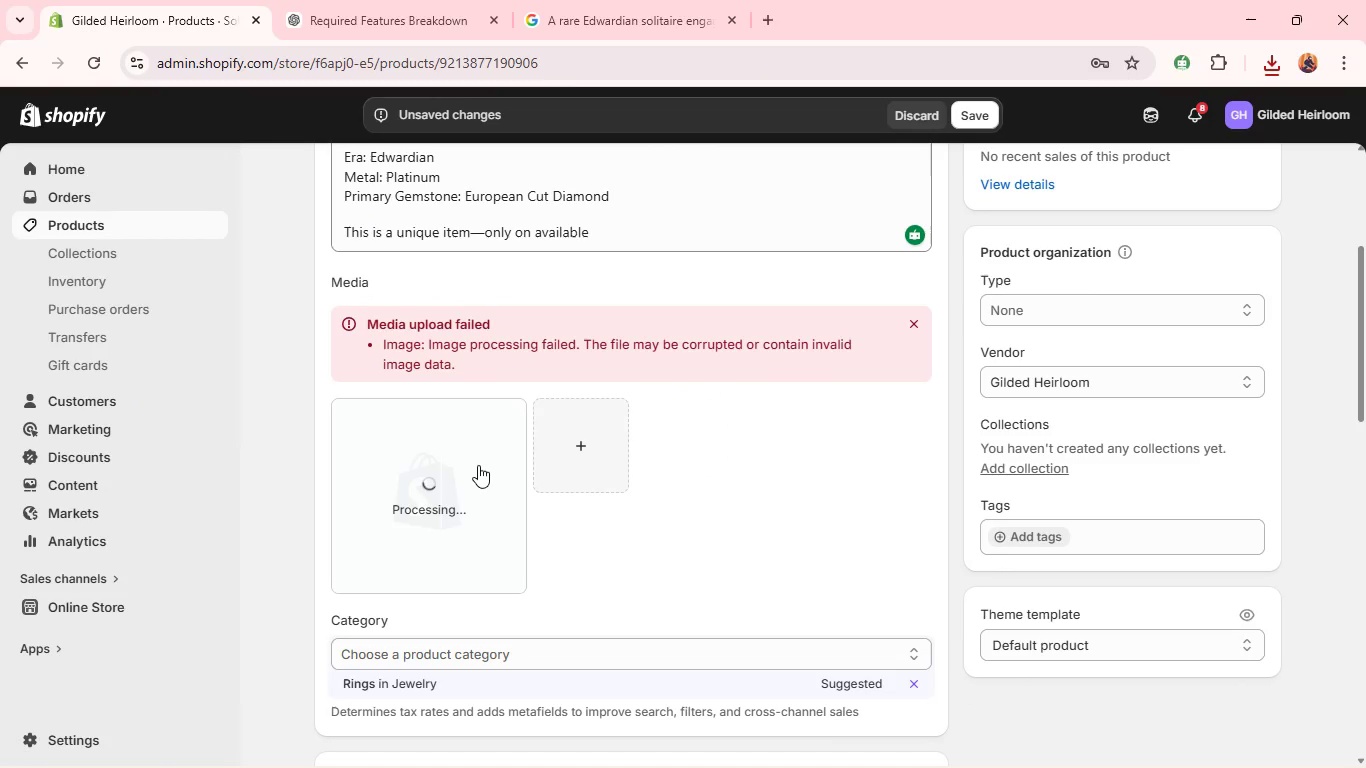 
left_click([463, 470])
 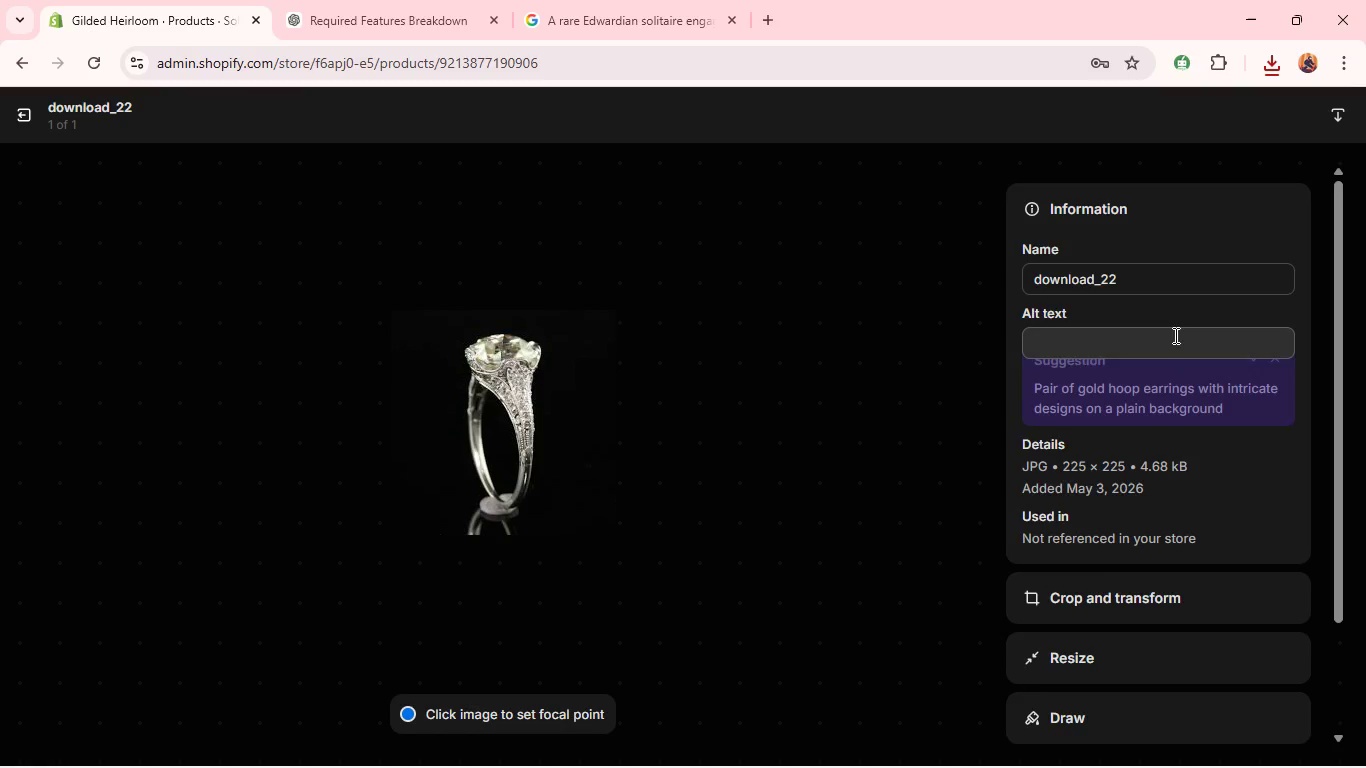 
left_click([1156, 344])
 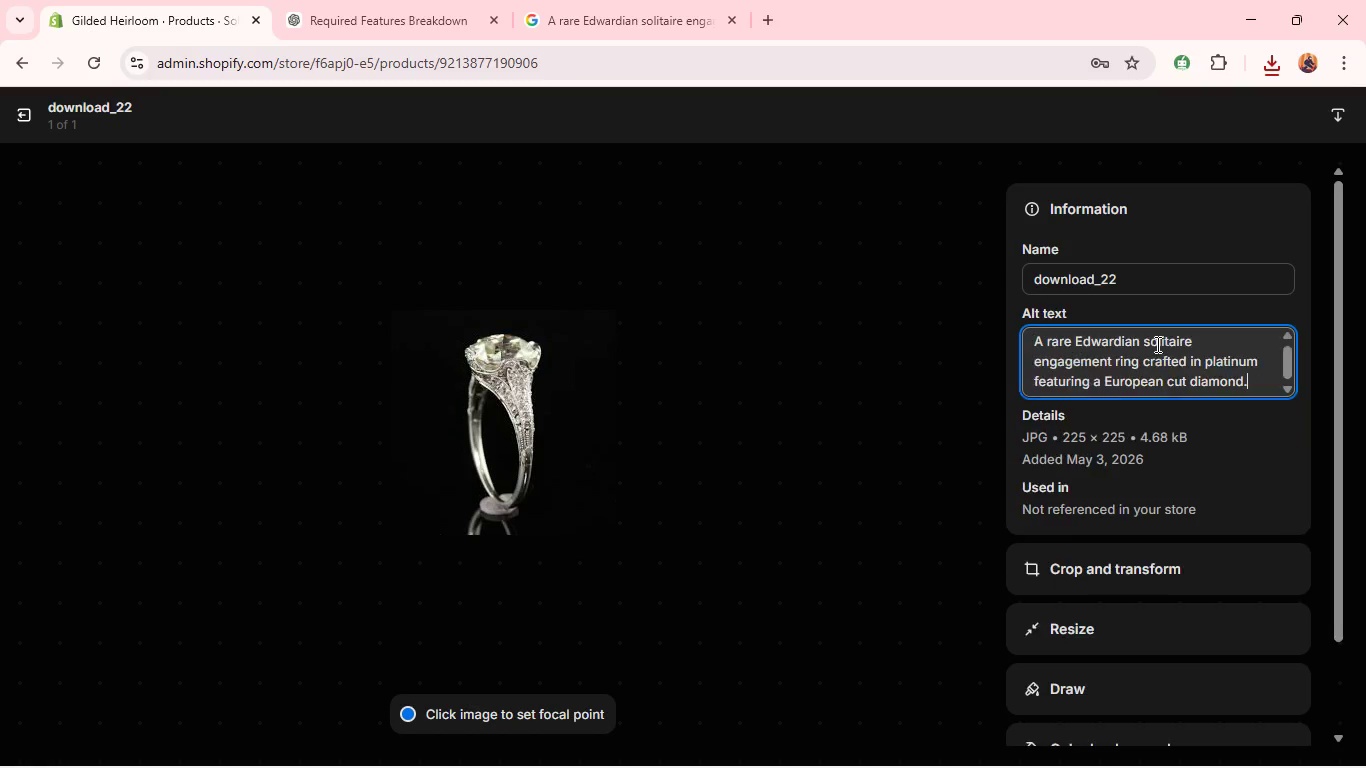 
key(Control+V)
 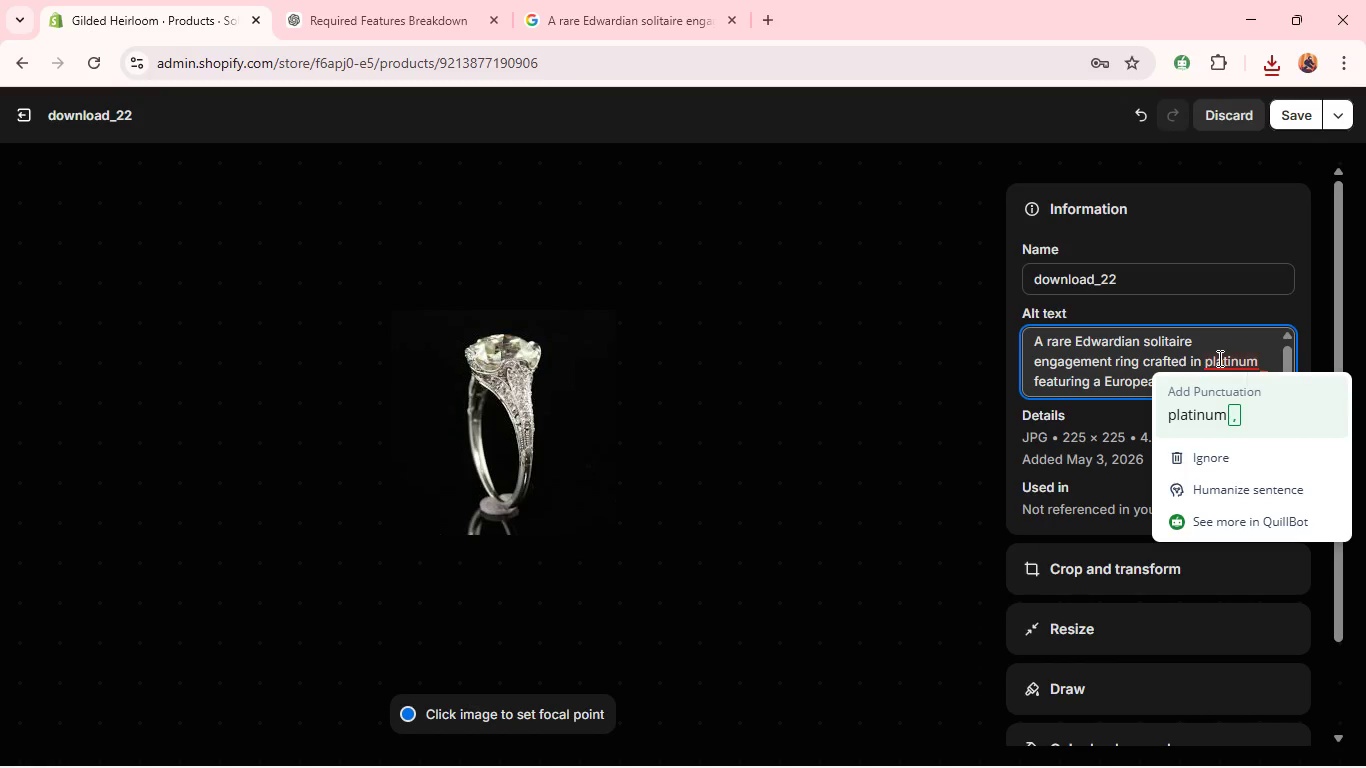 
left_click([1191, 413])
 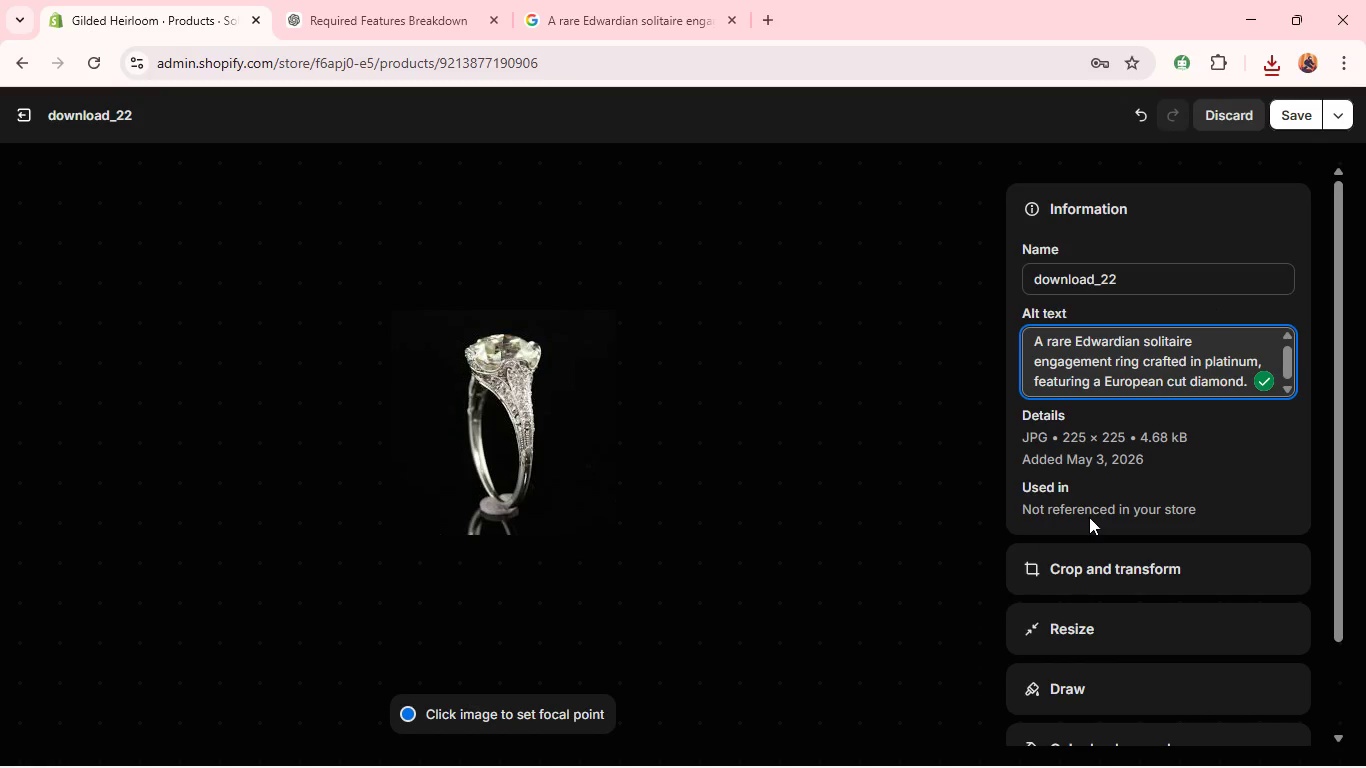 
left_click([1075, 576])
 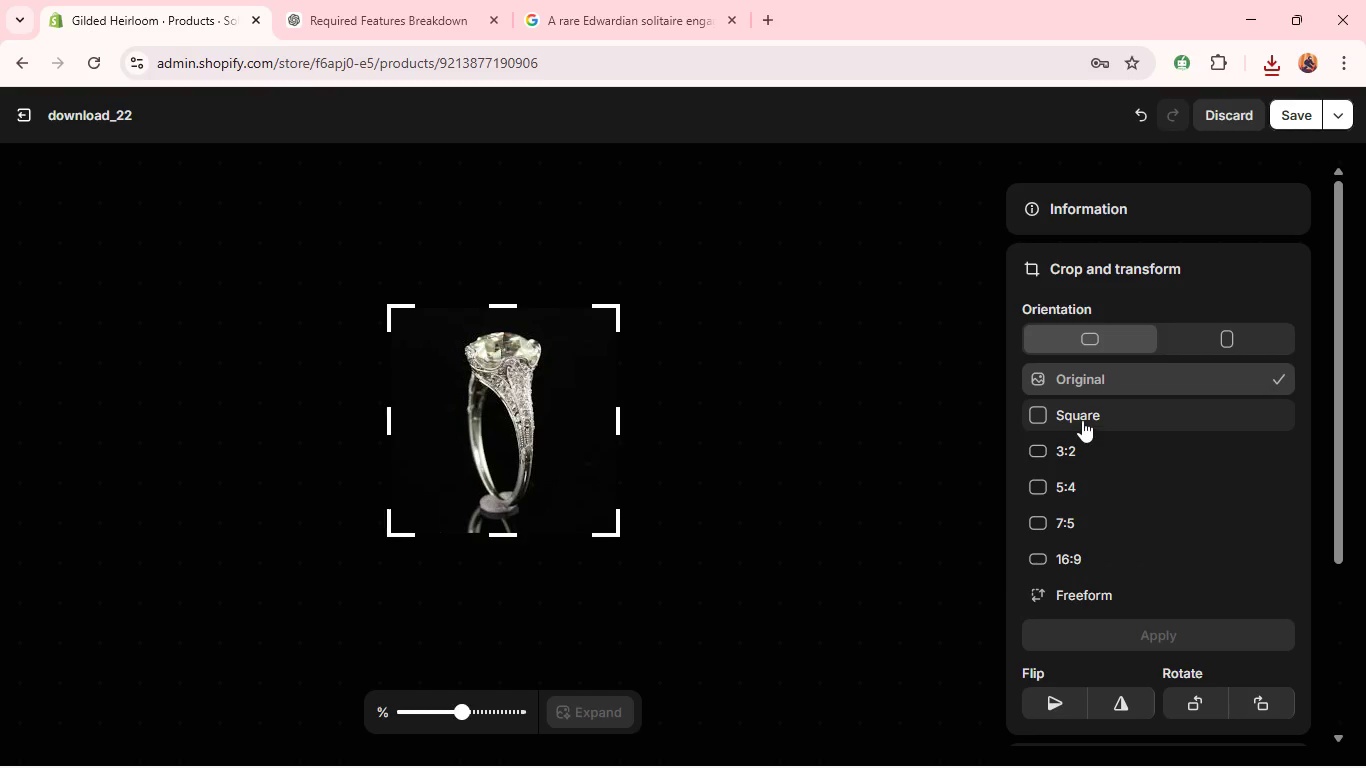 
left_click([1081, 419])
 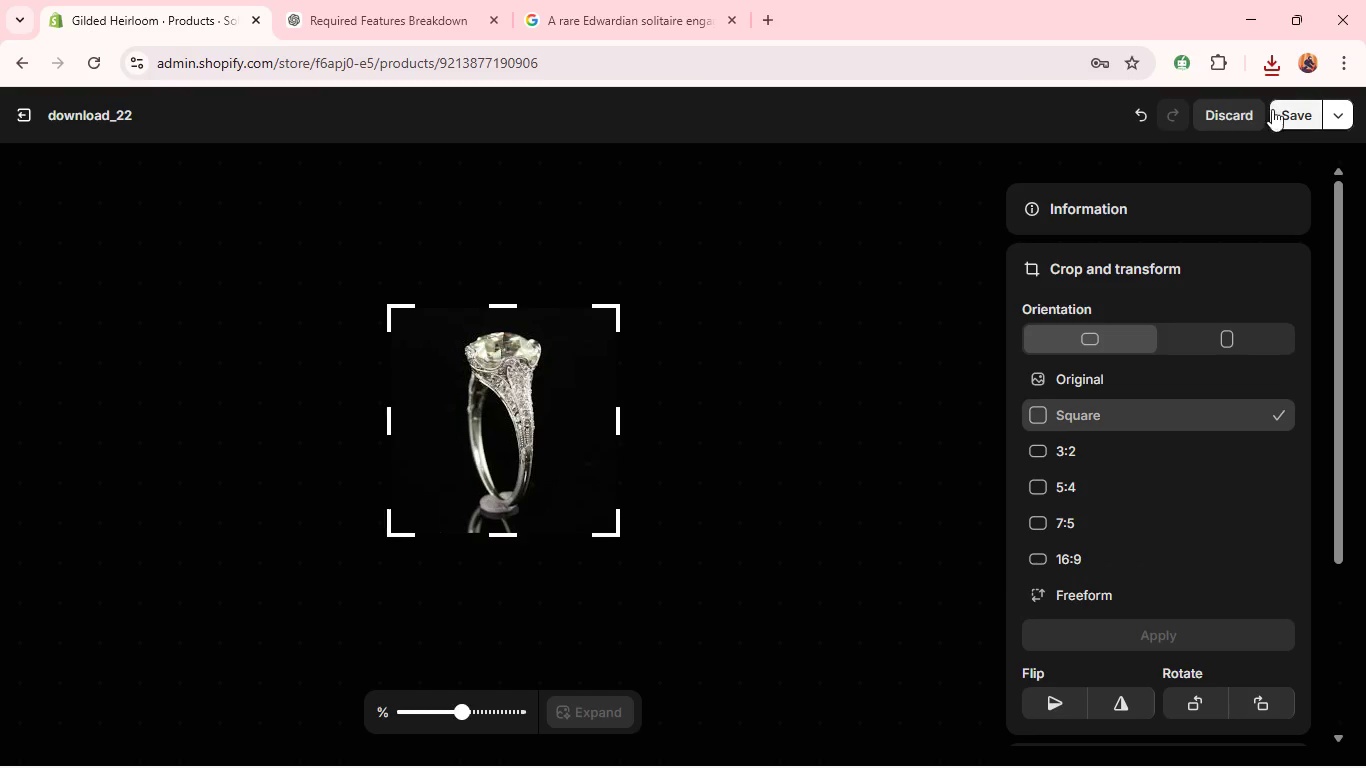 
left_click([1282, 107])
 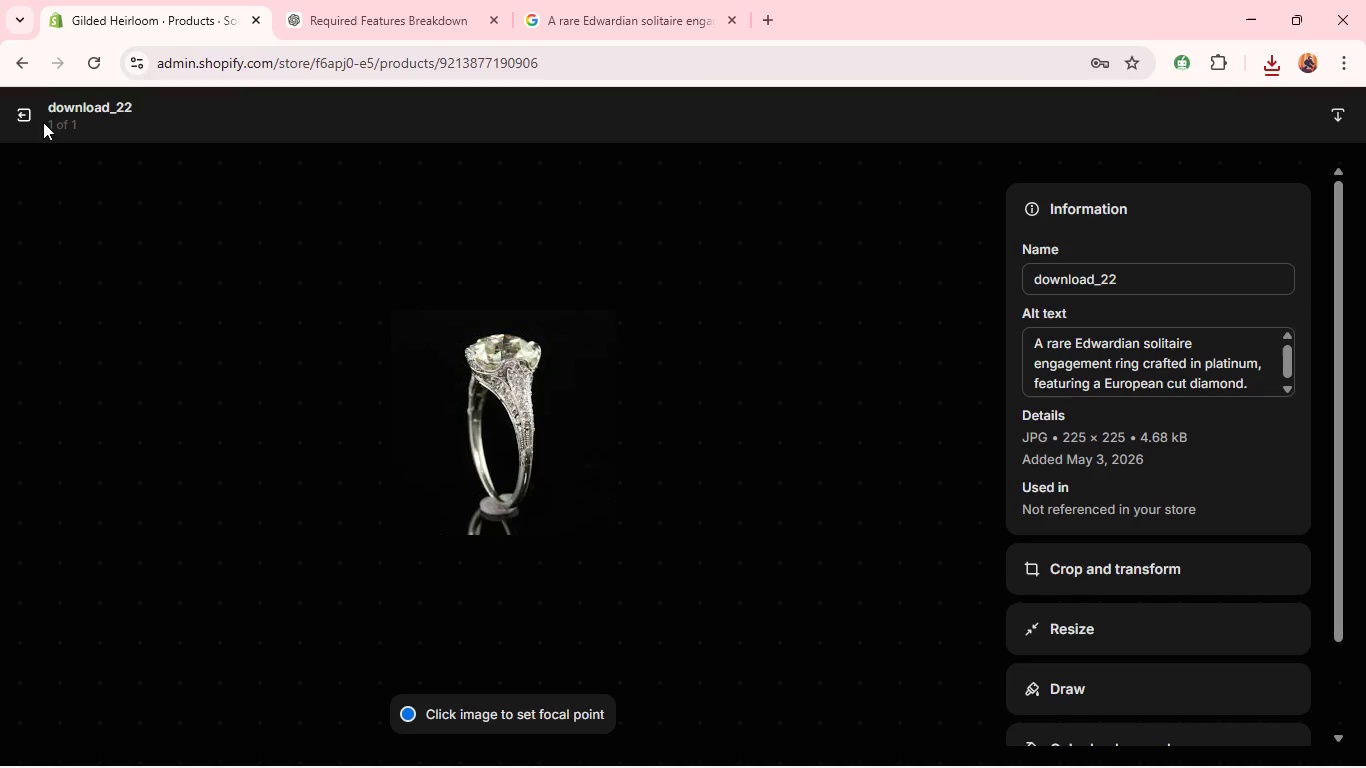 
left_click([28, 106])
 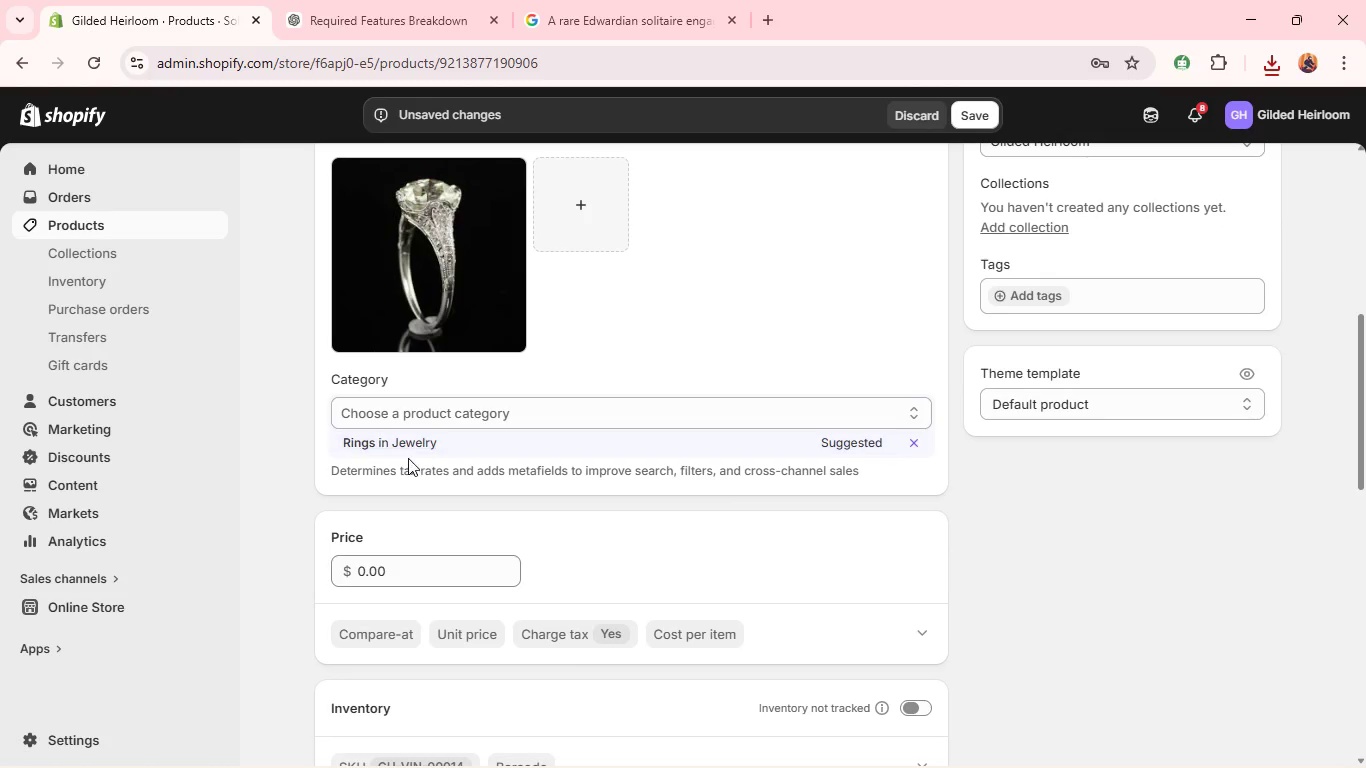 
left_click([406, 445])
 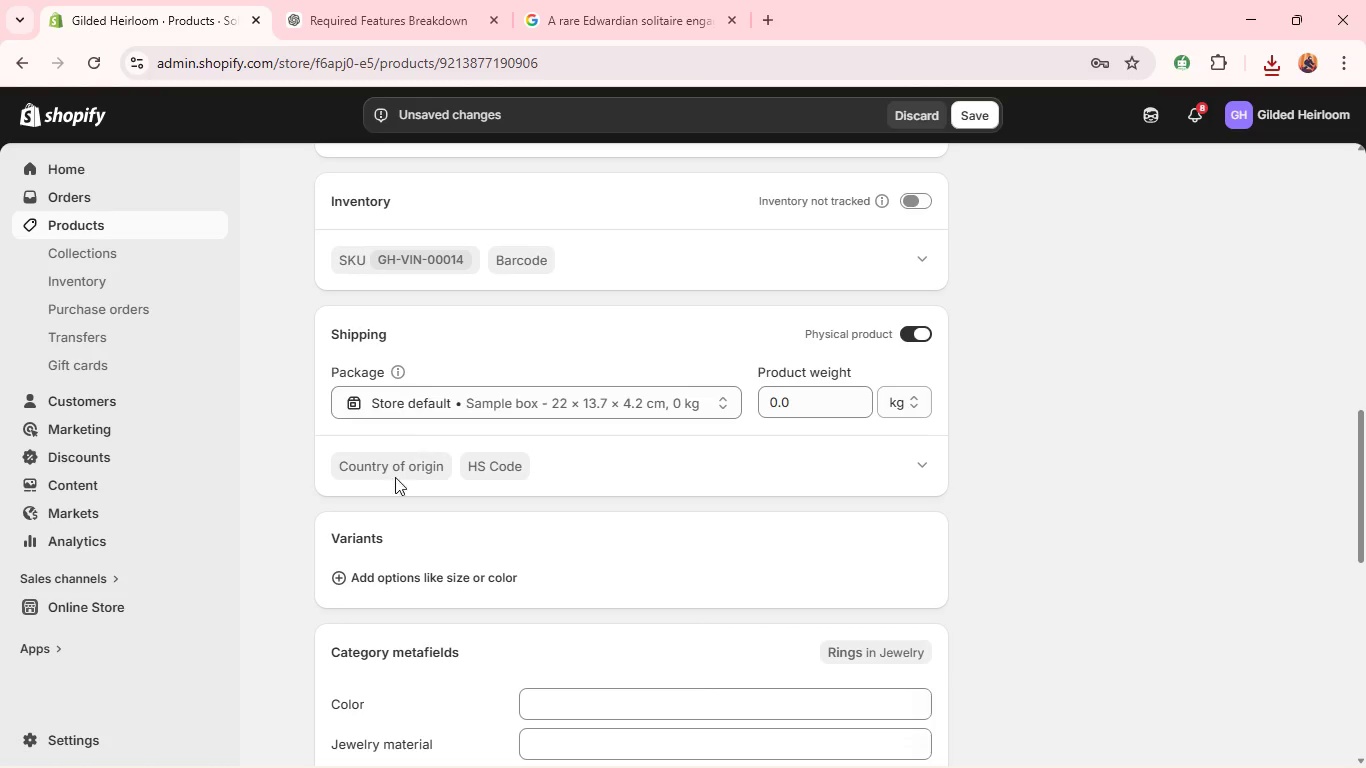 
left_click([362, 569])
 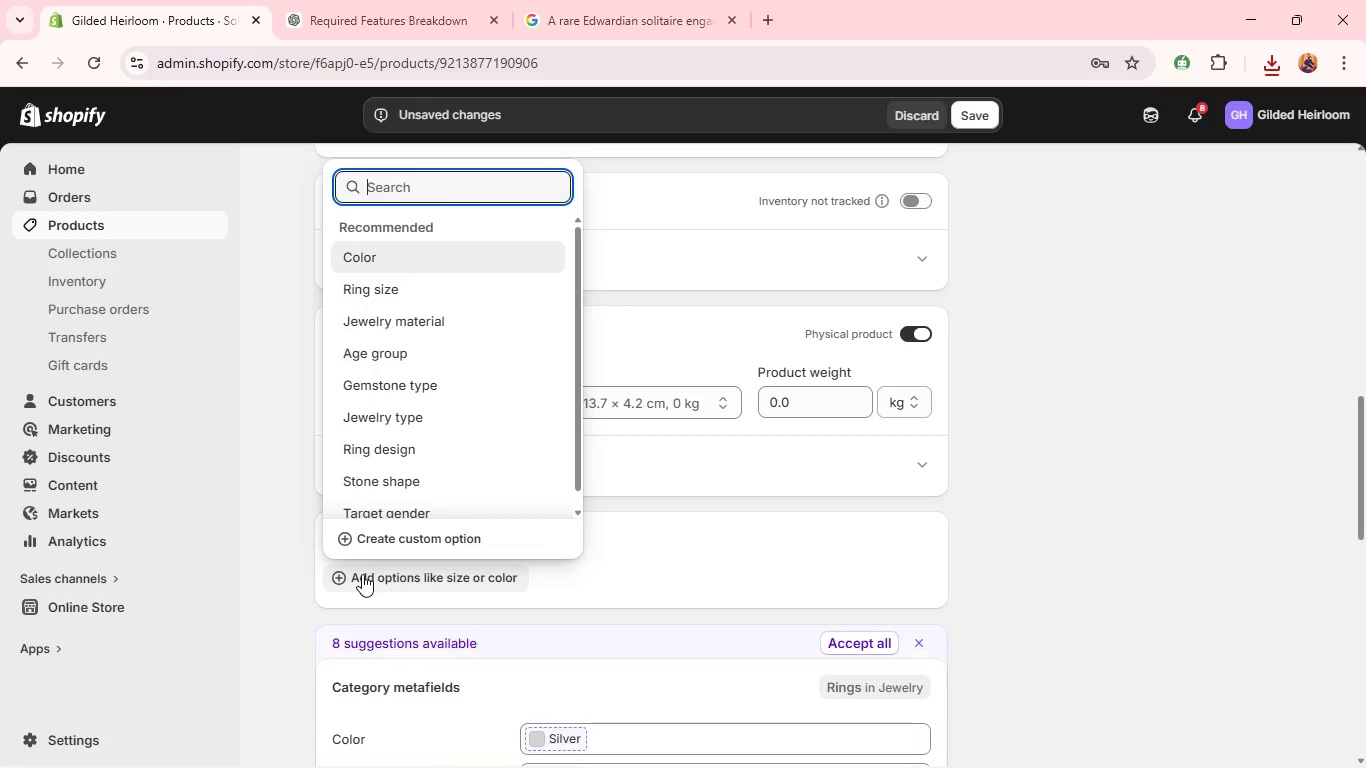 
left_click([362, 574])
 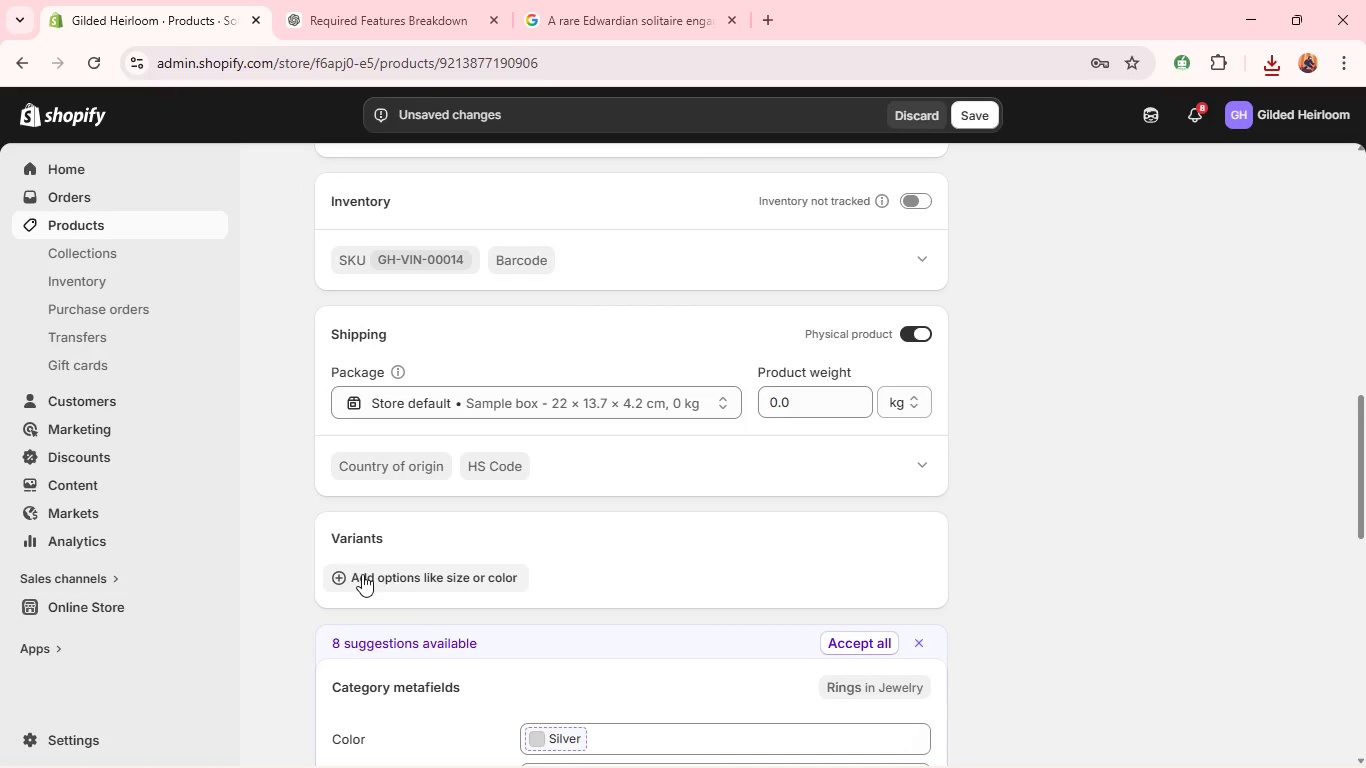 
left_click([362, 574])
 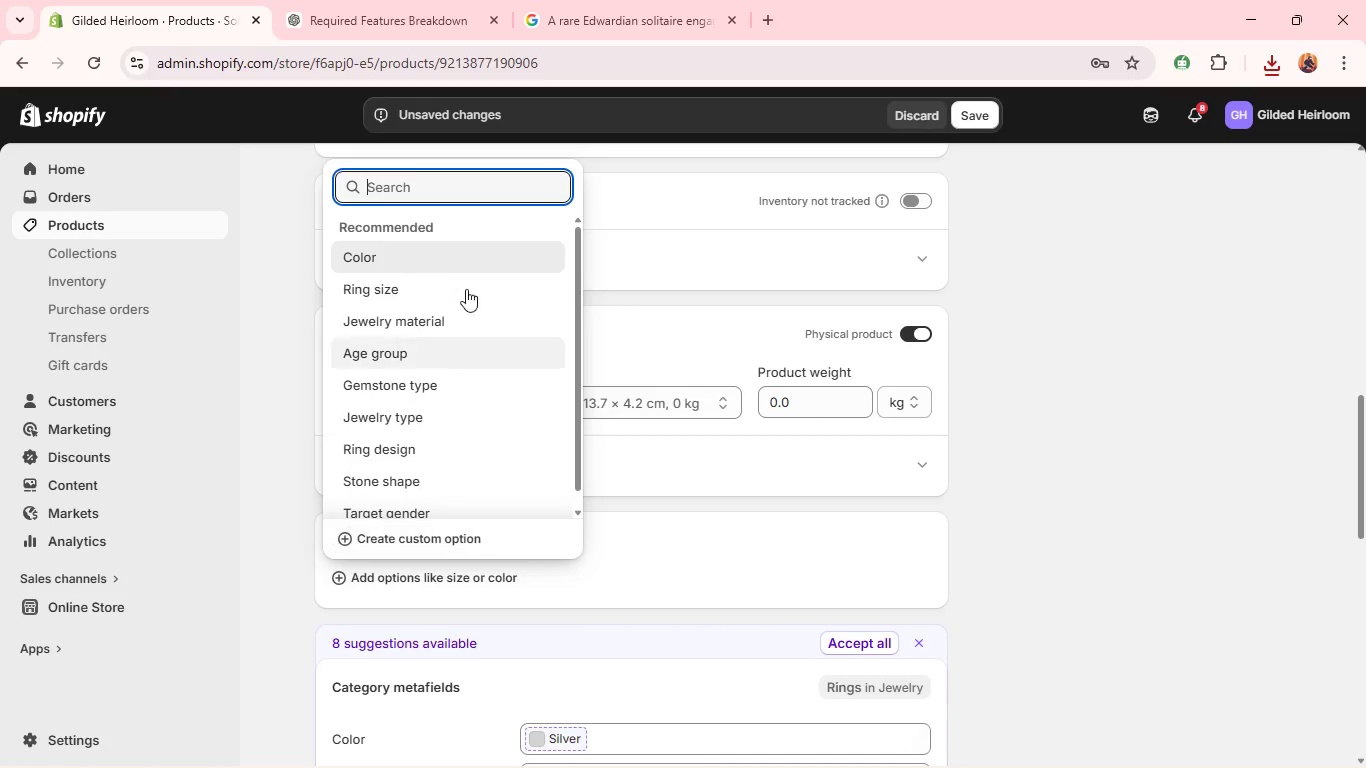 
type(Material)
 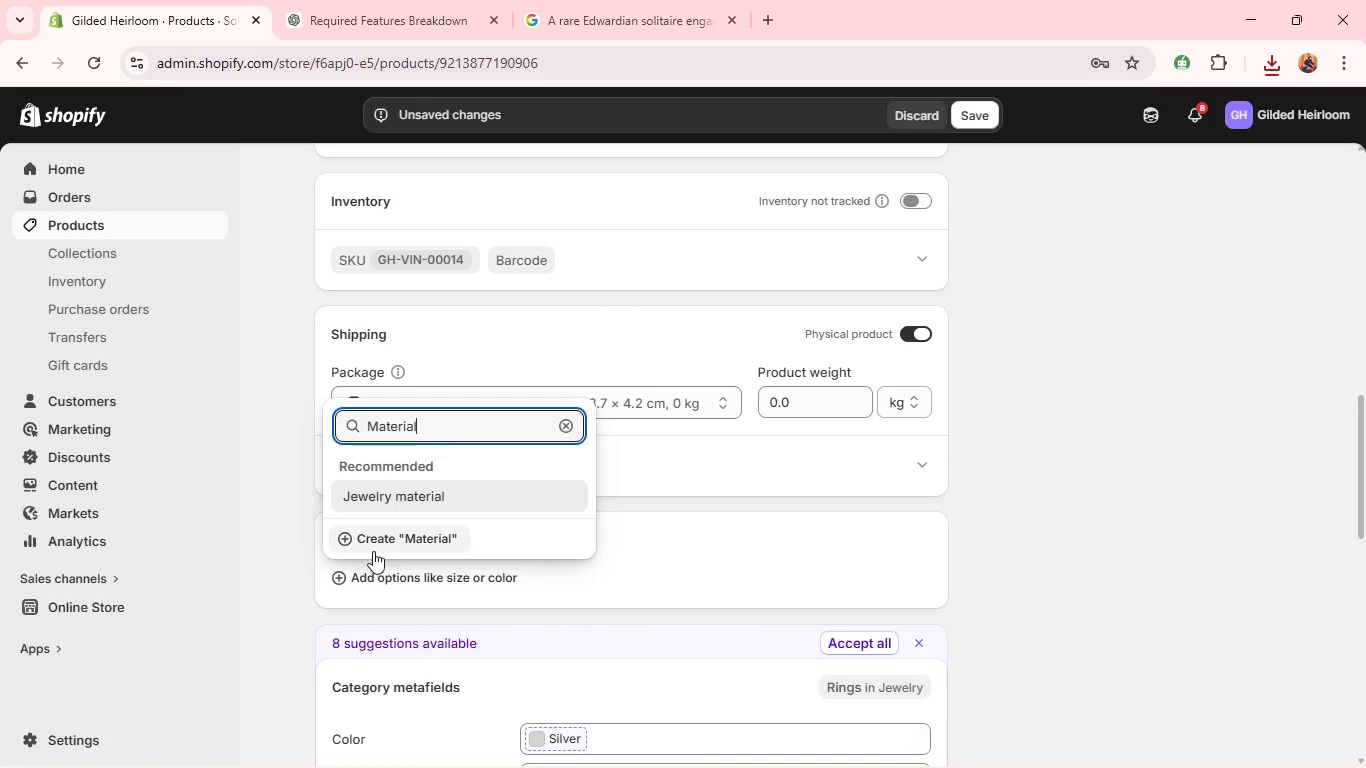 
left_click([378, 545])
 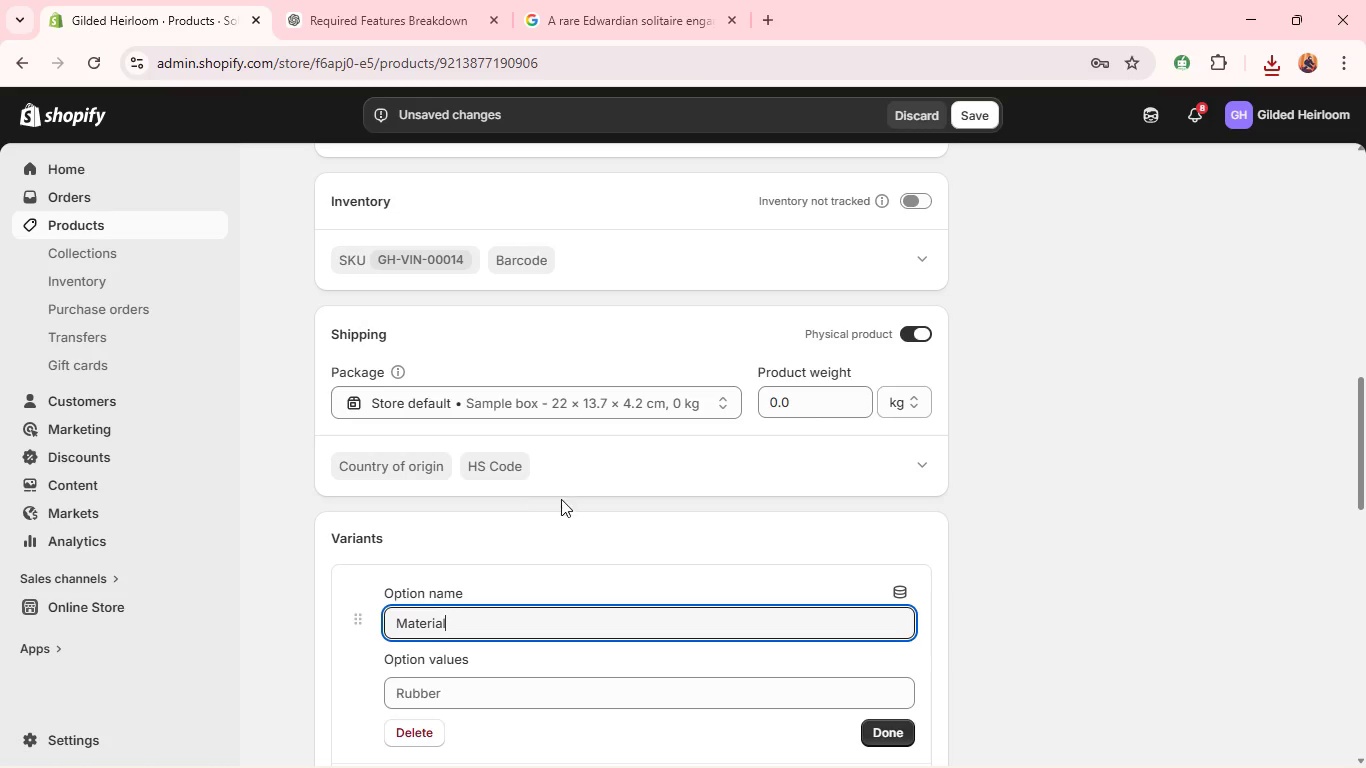 
wait(5.59)
 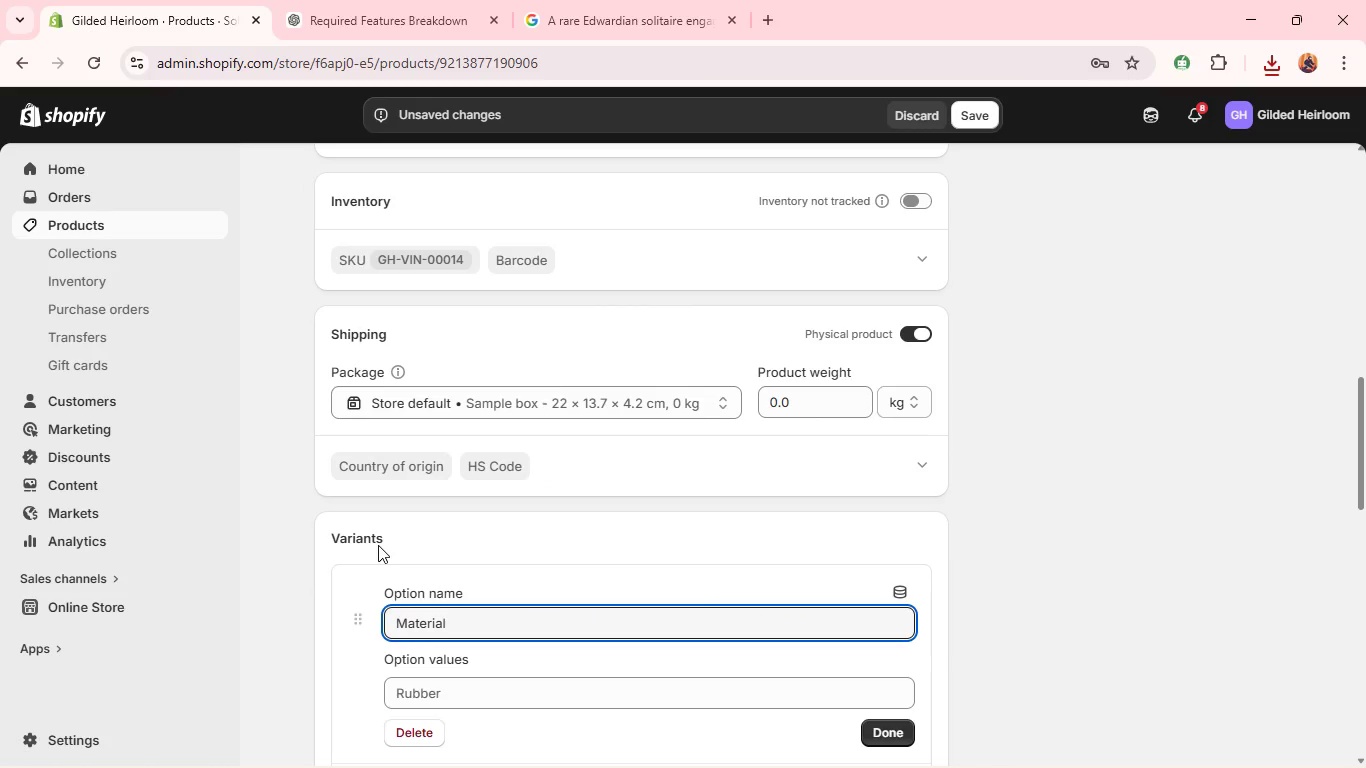 
double_click([563, 505])
 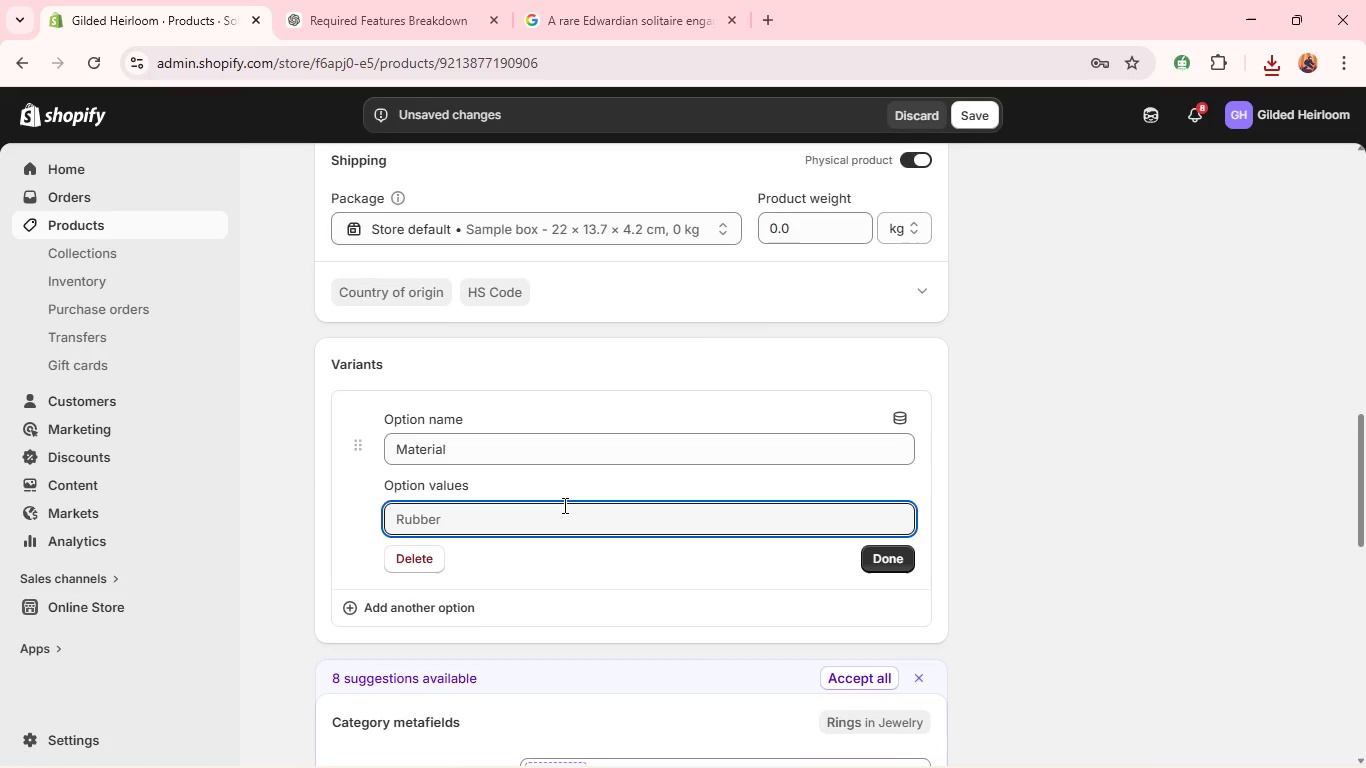 
type(Platinum )
 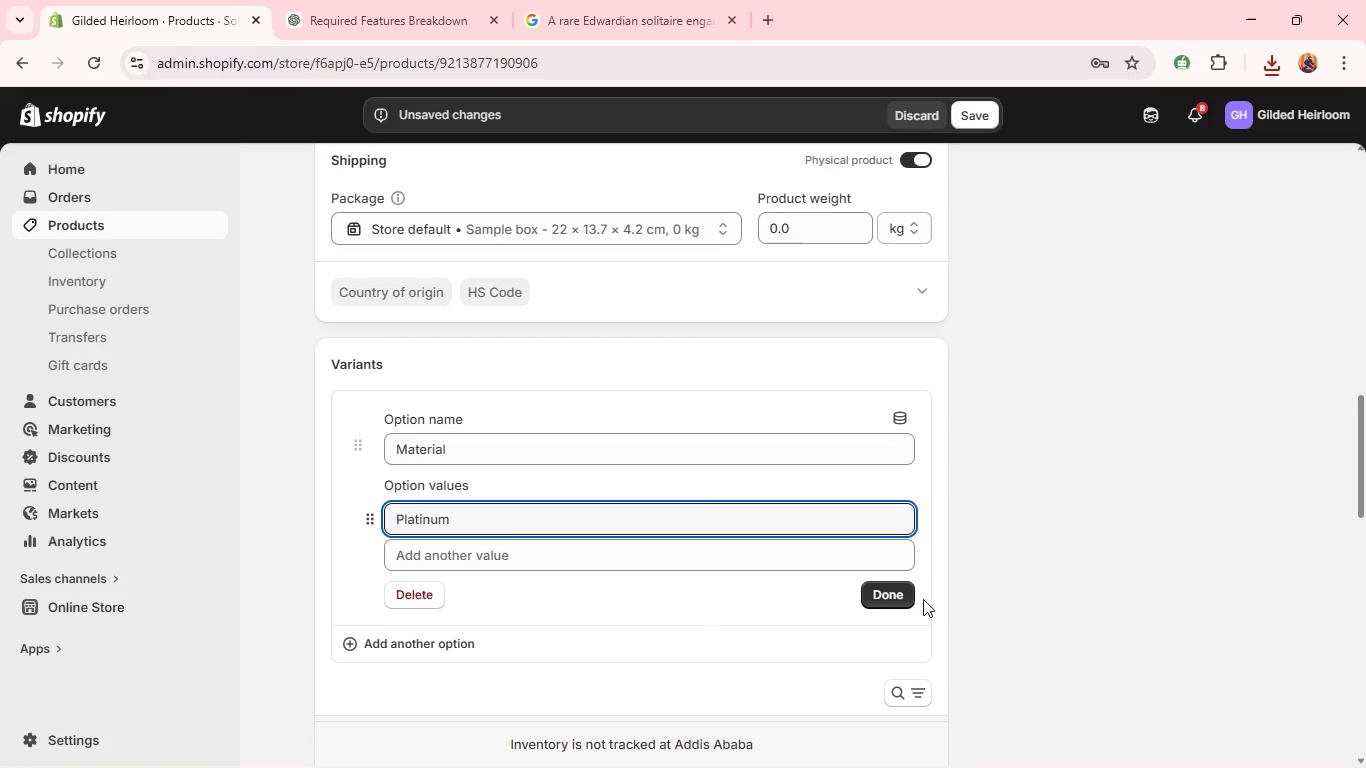 
left_click([884, 598])
 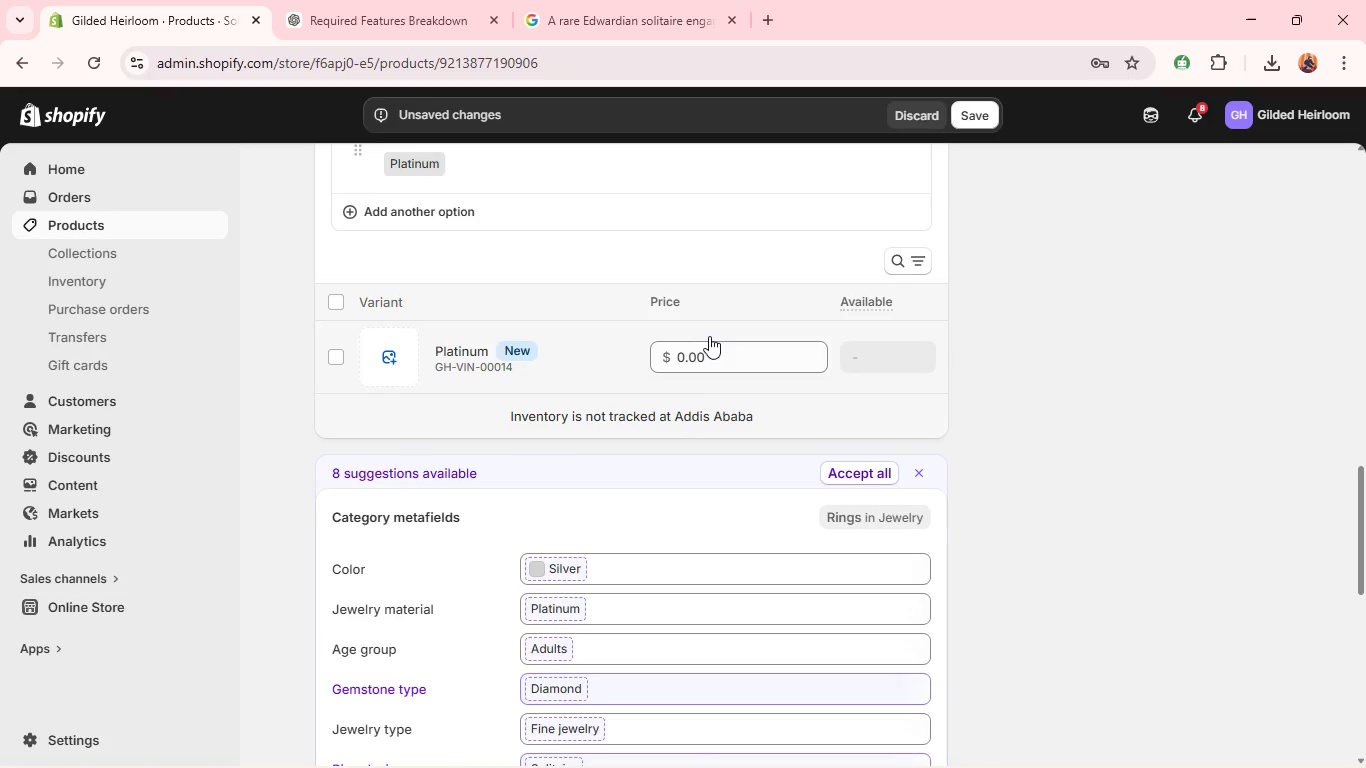 
double_click([709, 353])
 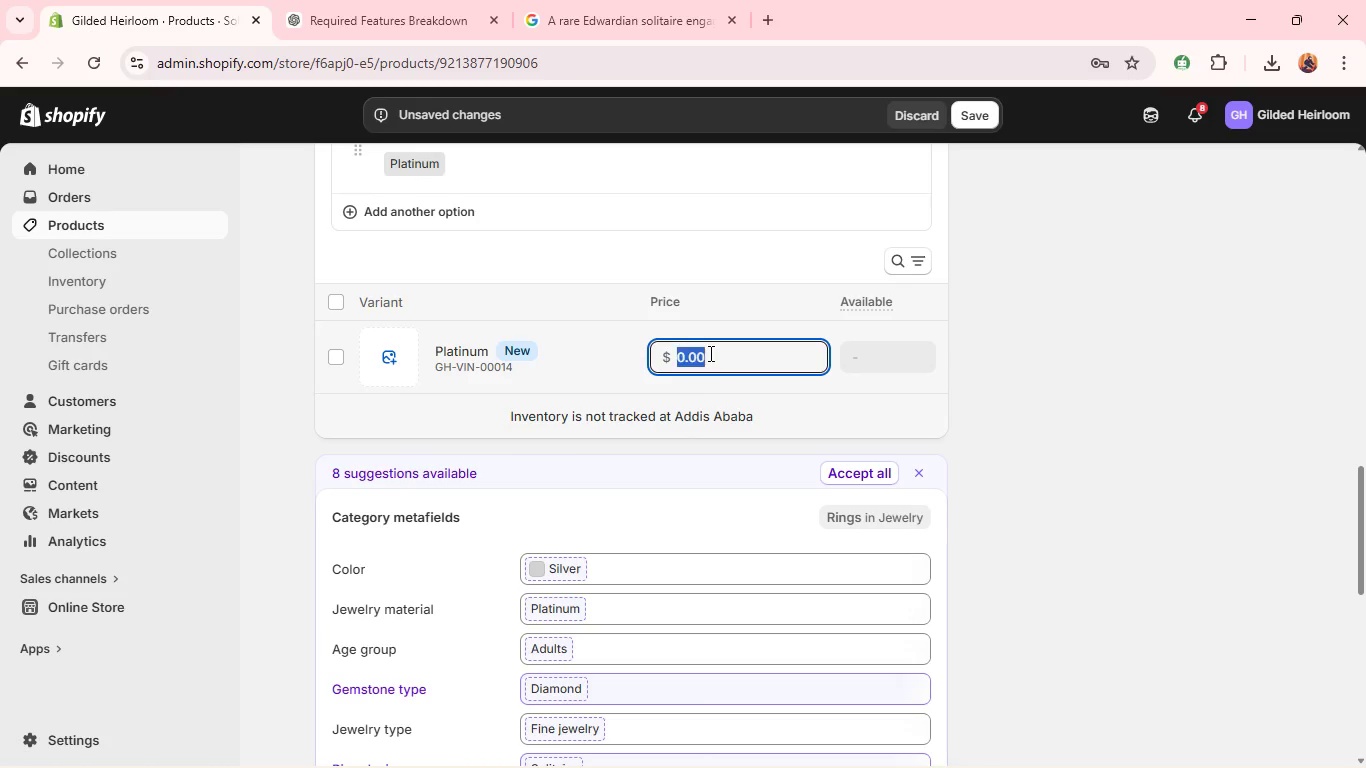 
triple_click([709, 353])
 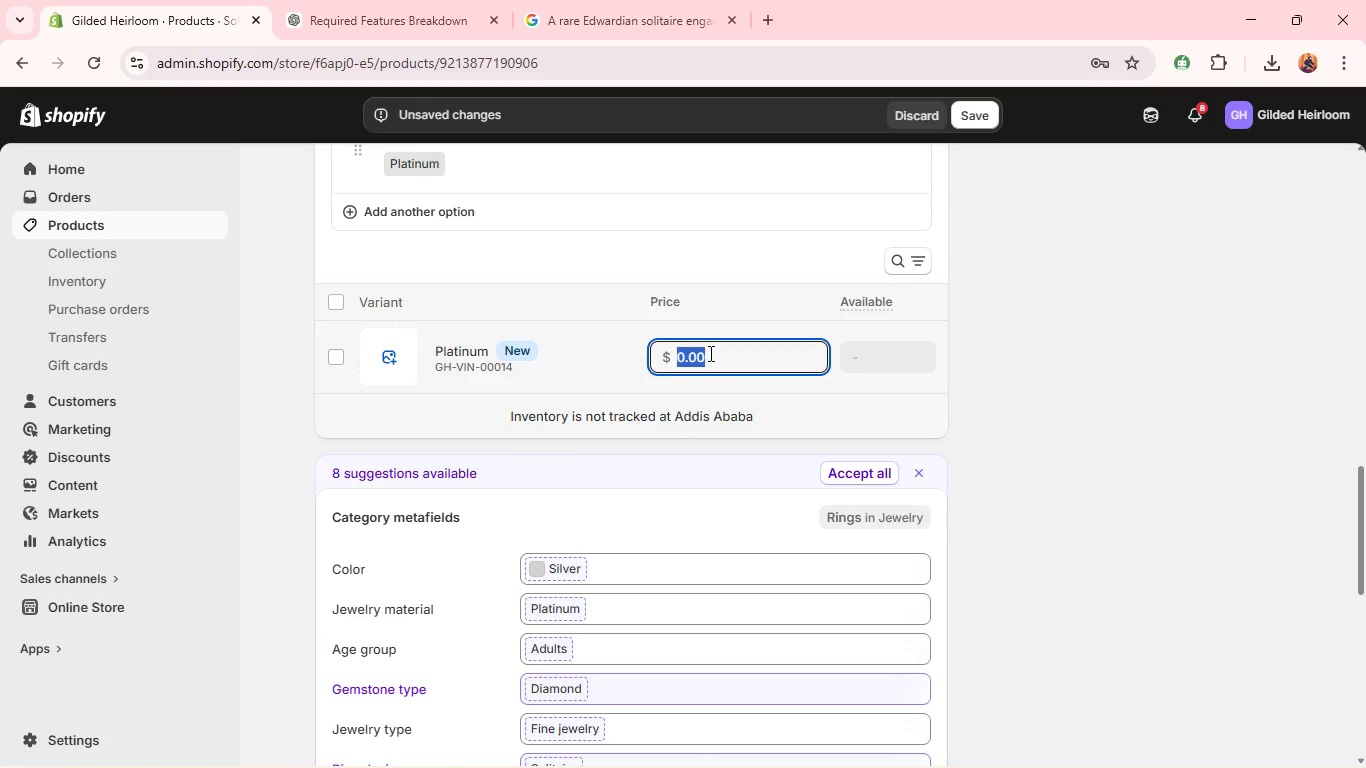 
type(15500)
 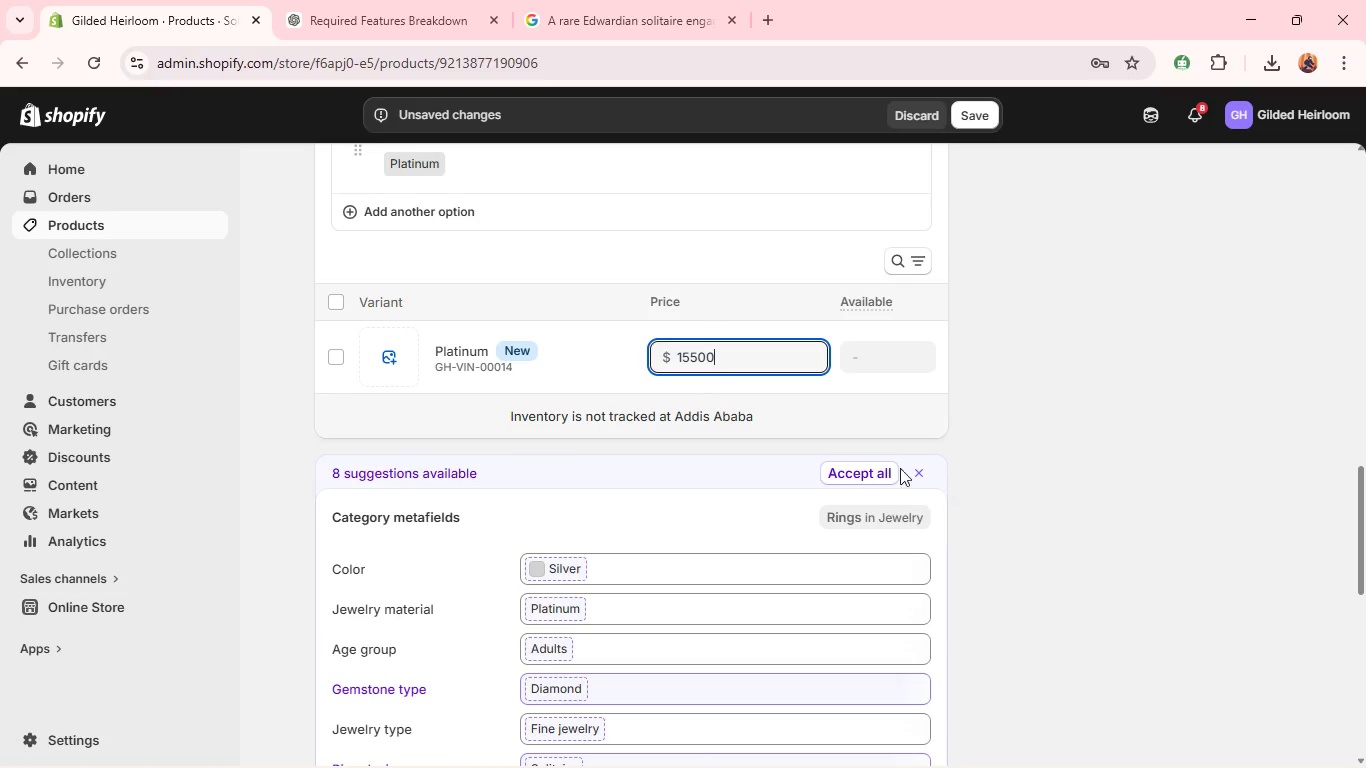 
left_click([862, 474])
 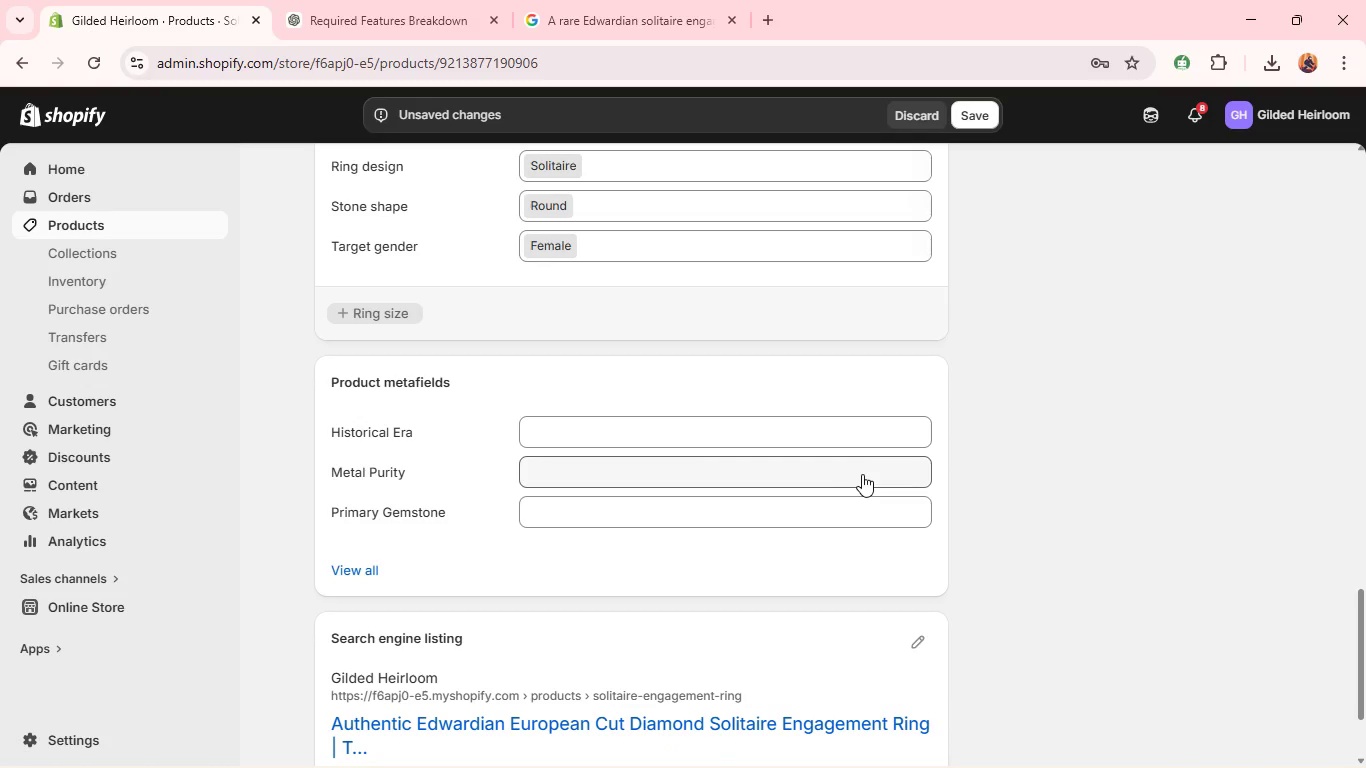 
left_click([824, 442])
 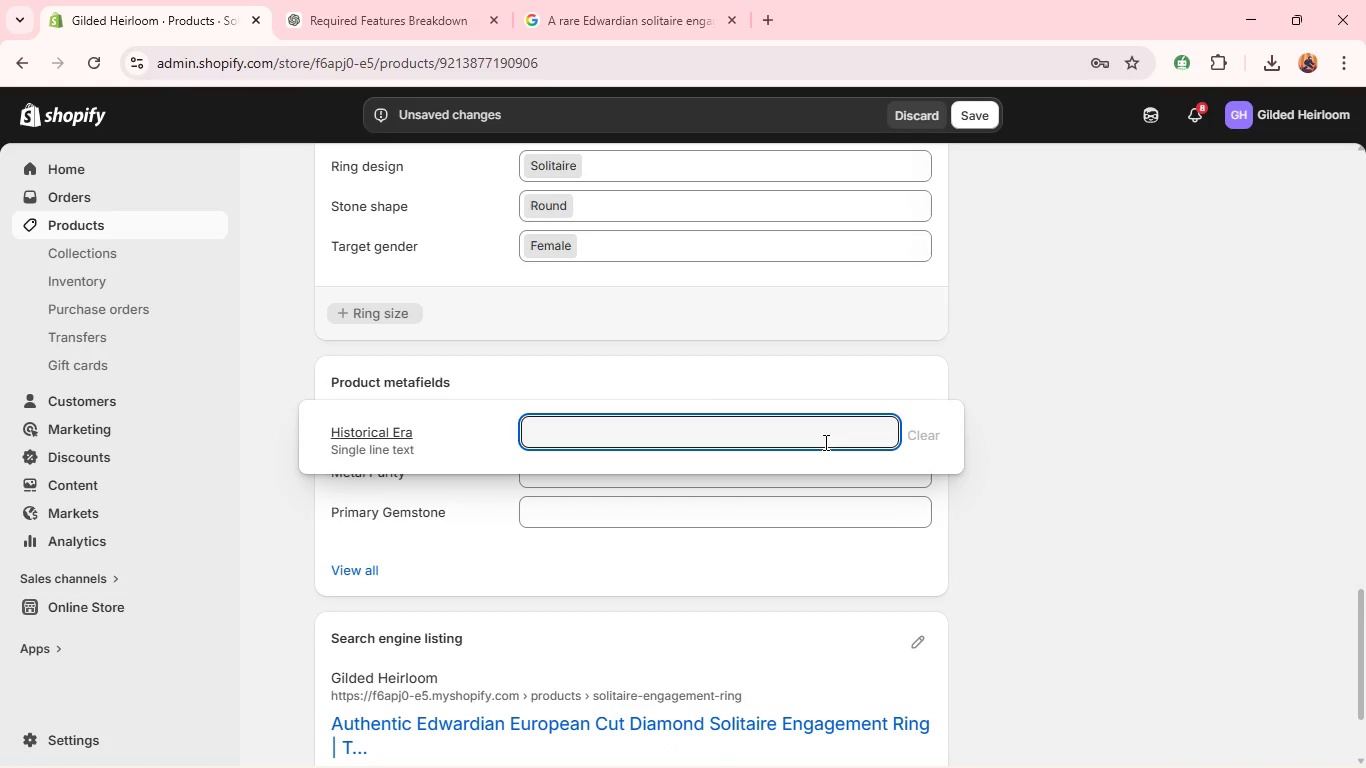 
type(Edwardian )
 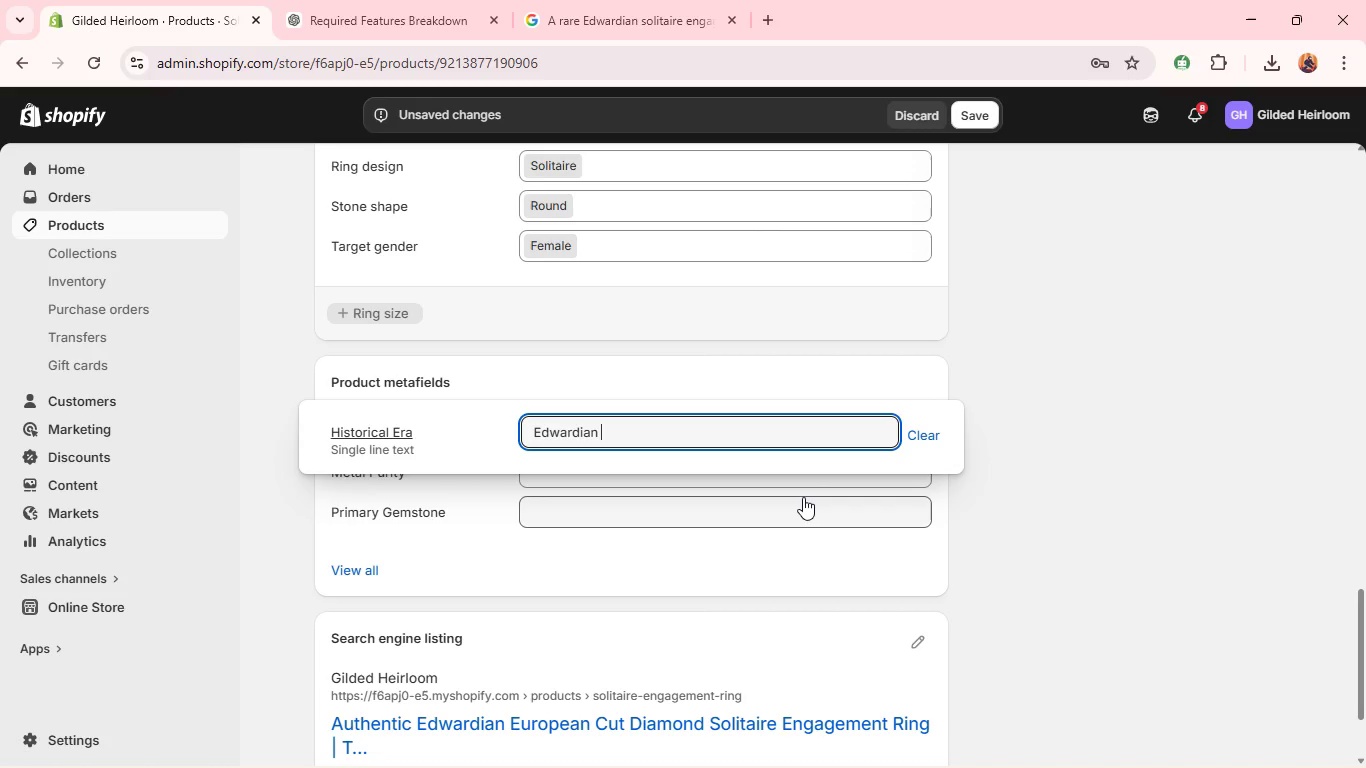 
left_click([804, 486])
 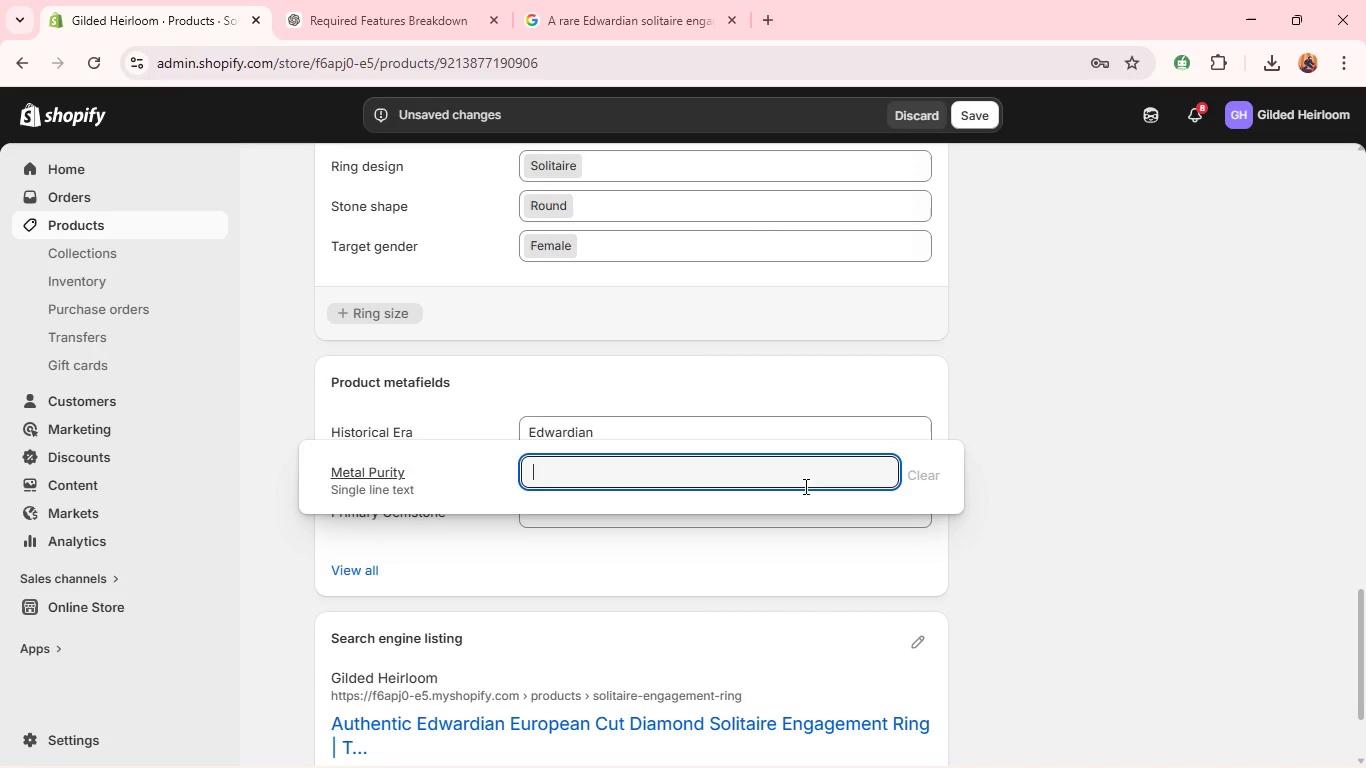 
type(Platinum)
 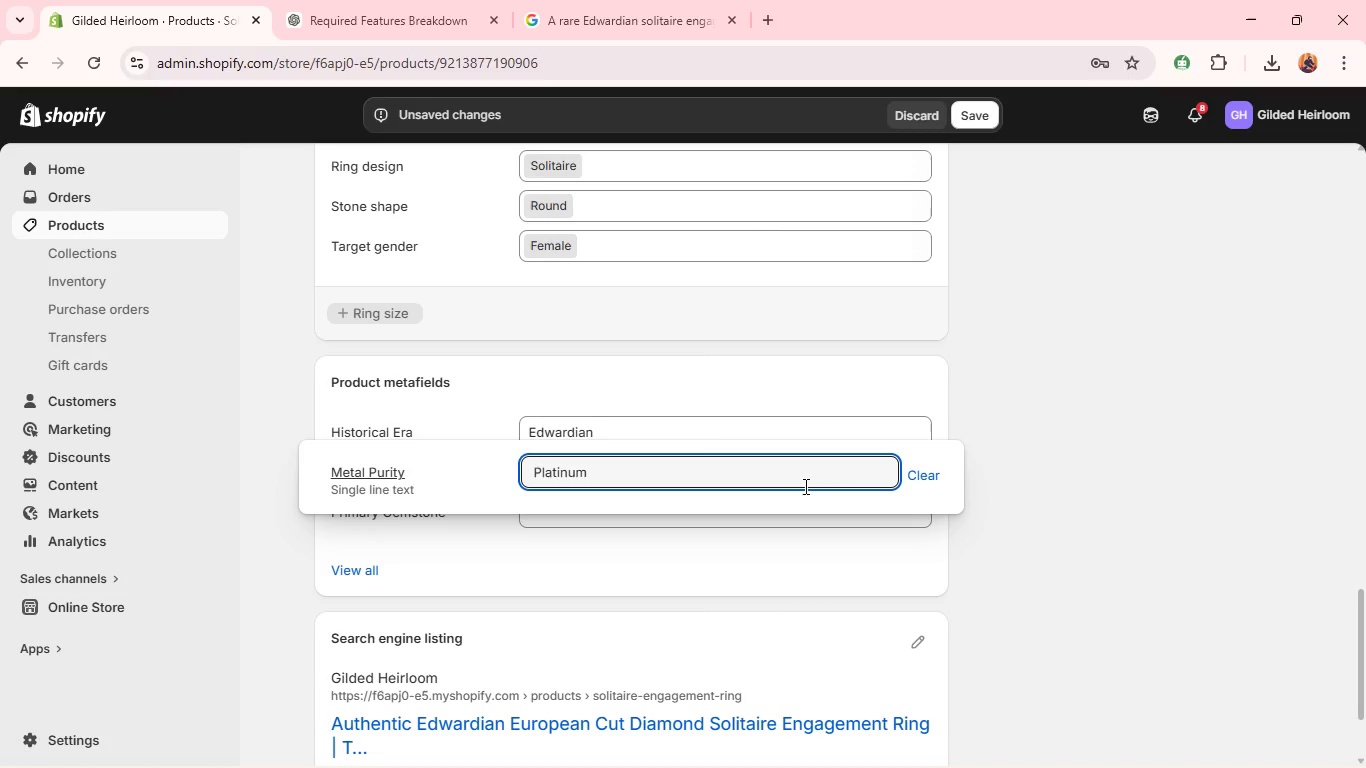 
left_click([792, 516])
 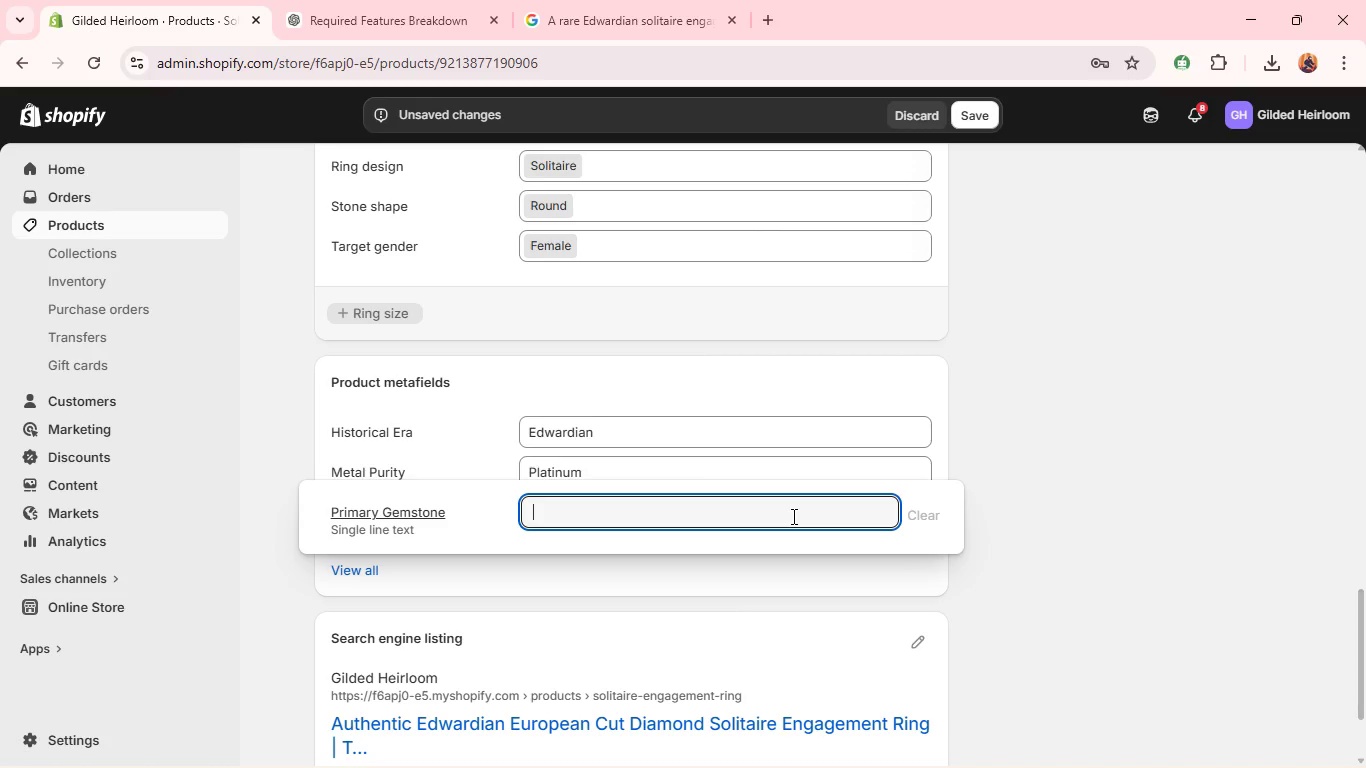 
type(European Cut Diamond )
 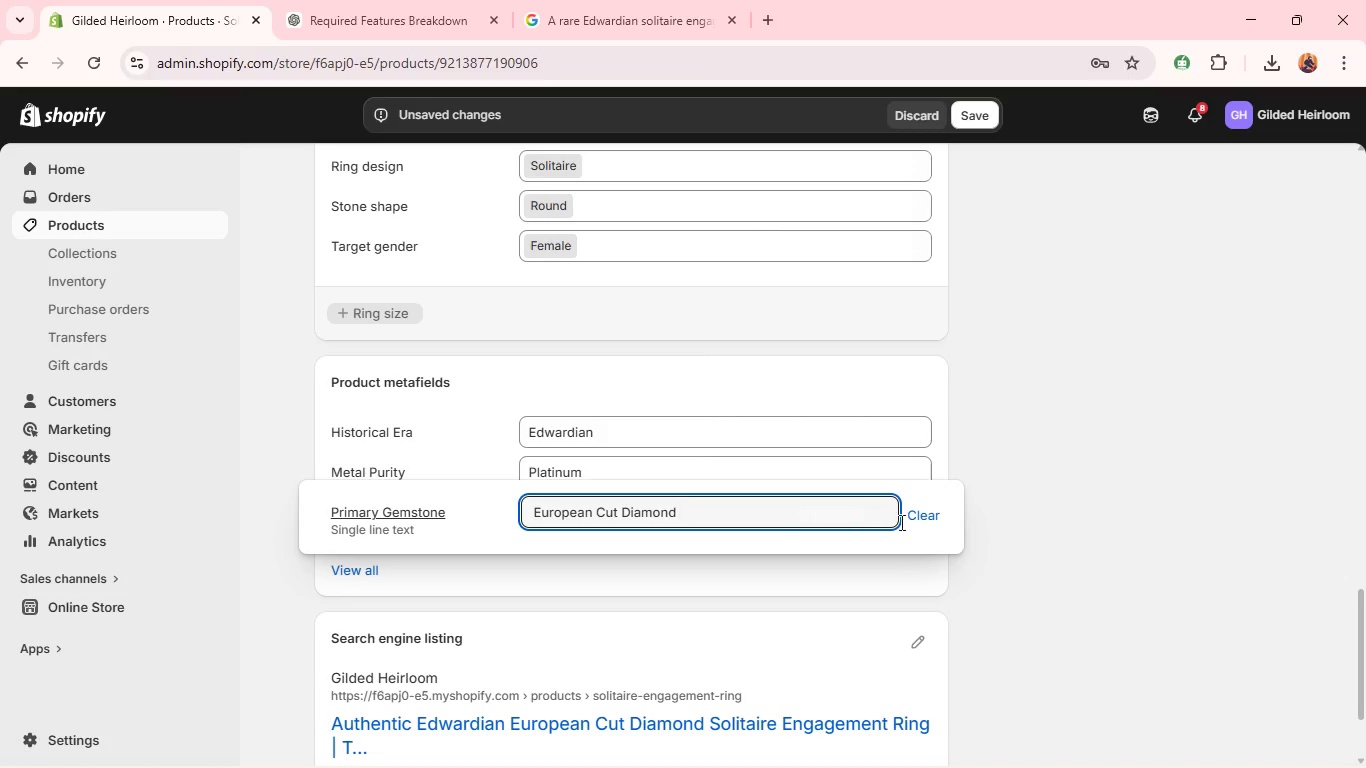 
left_click([1000, 569])
 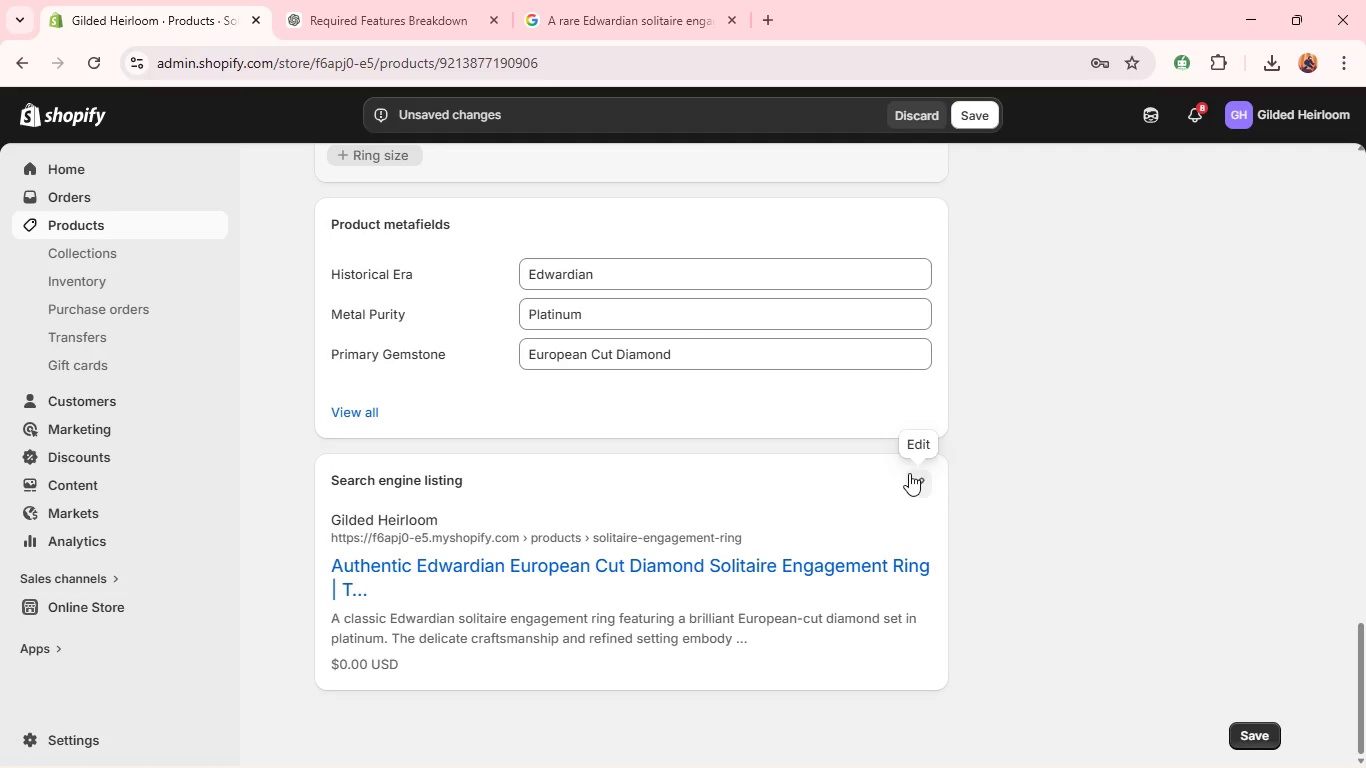 
left_click([912, 470])
 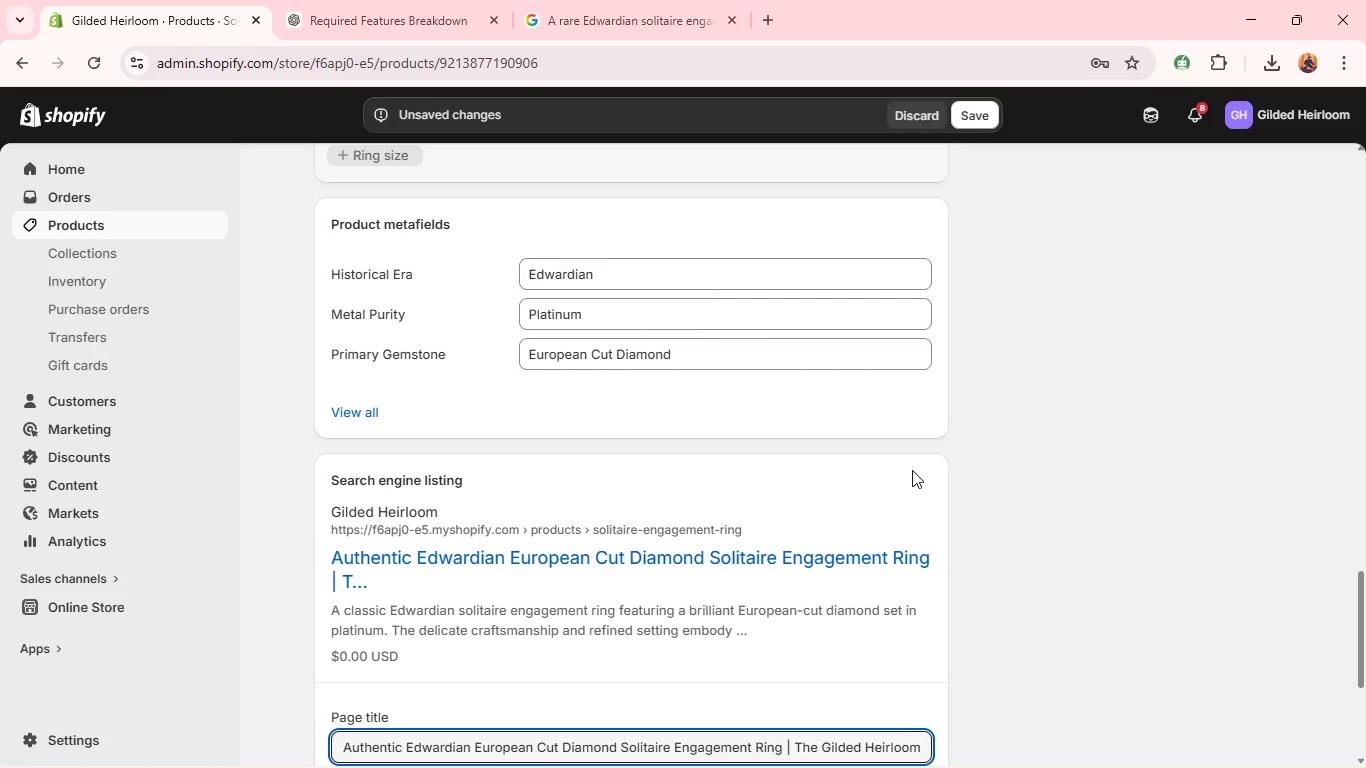 
mouse_move([760, 530])
 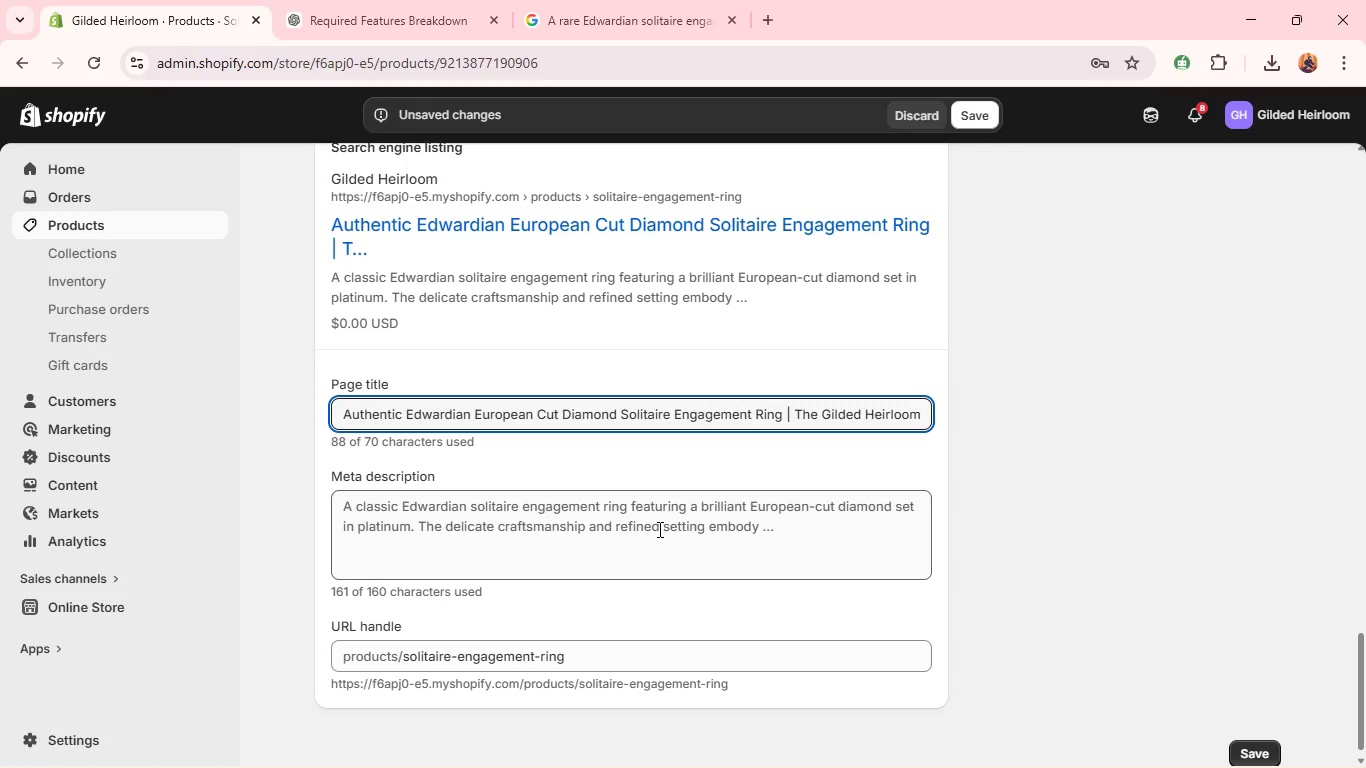 
double_click([658, 529])
 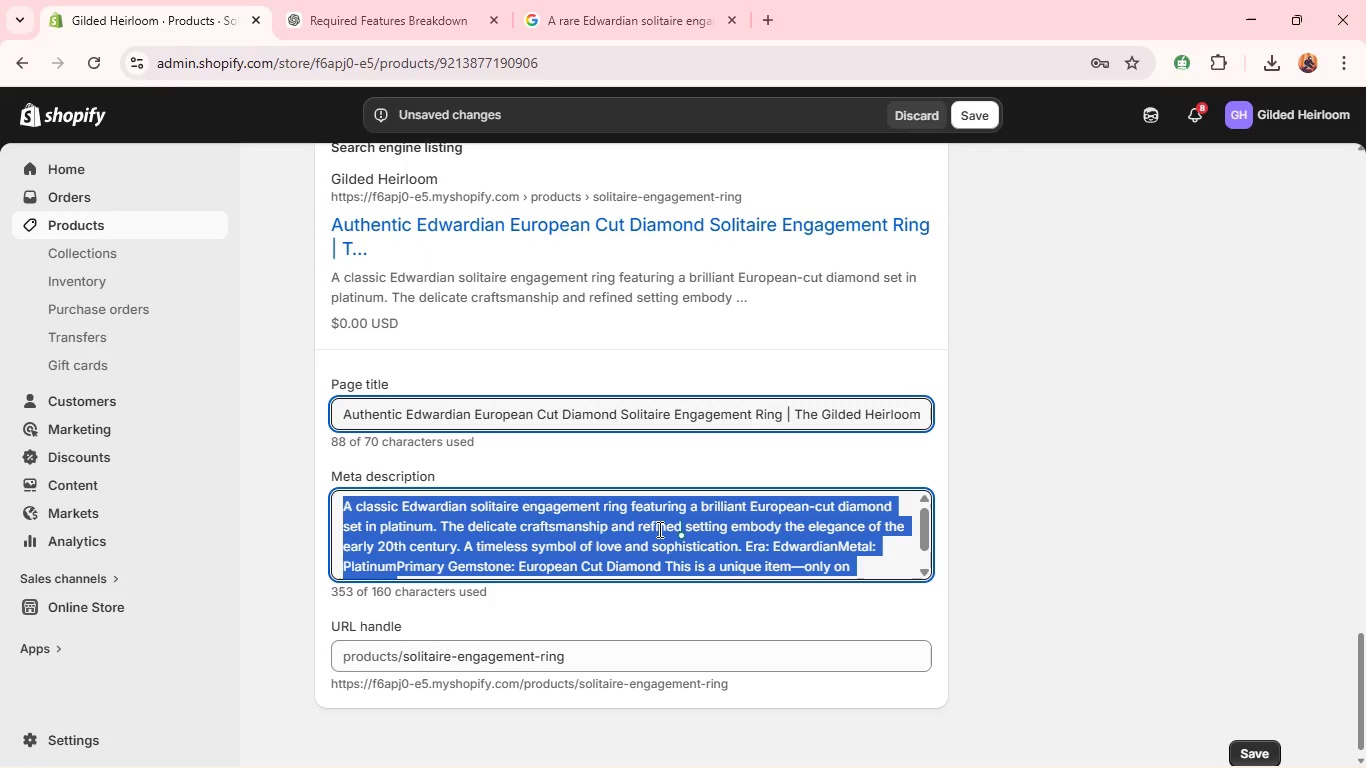 
triple_click([658, 529])
 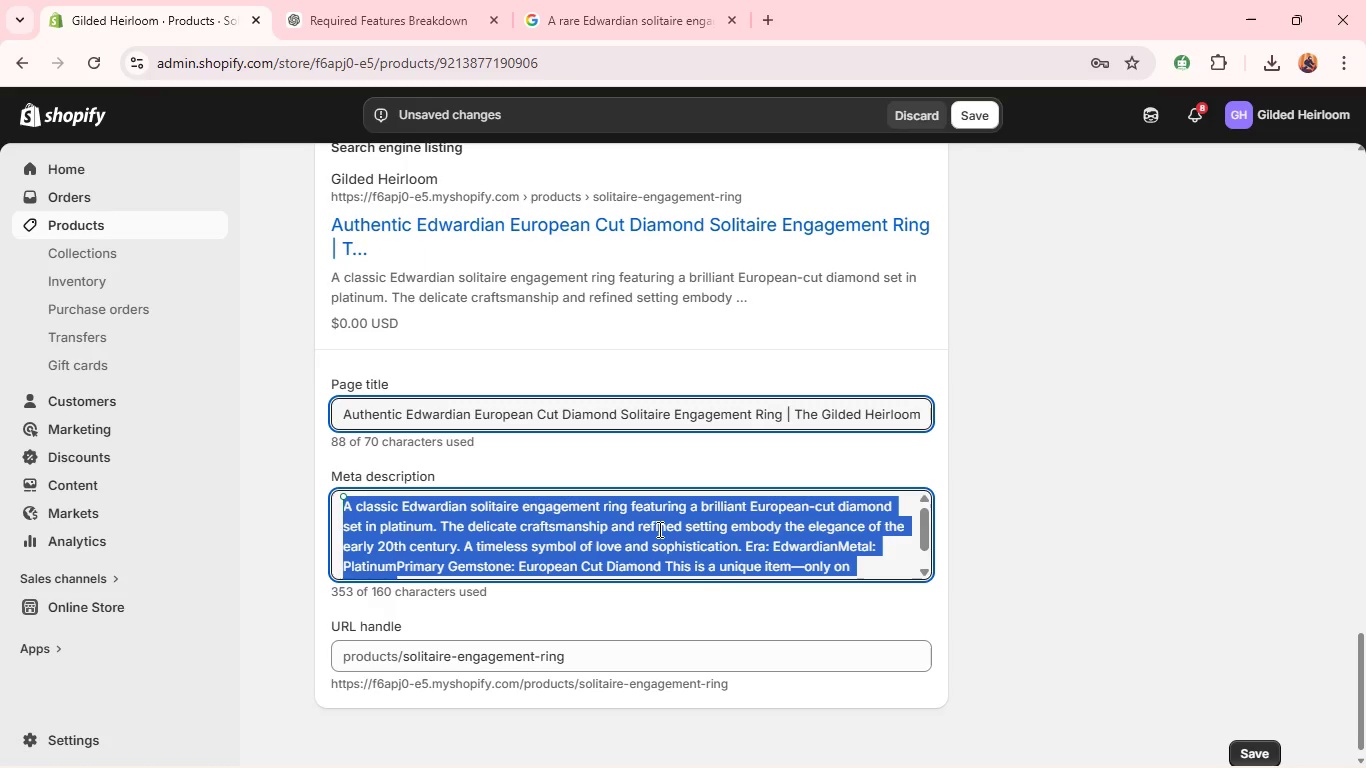 
triple_click([658, 529])
 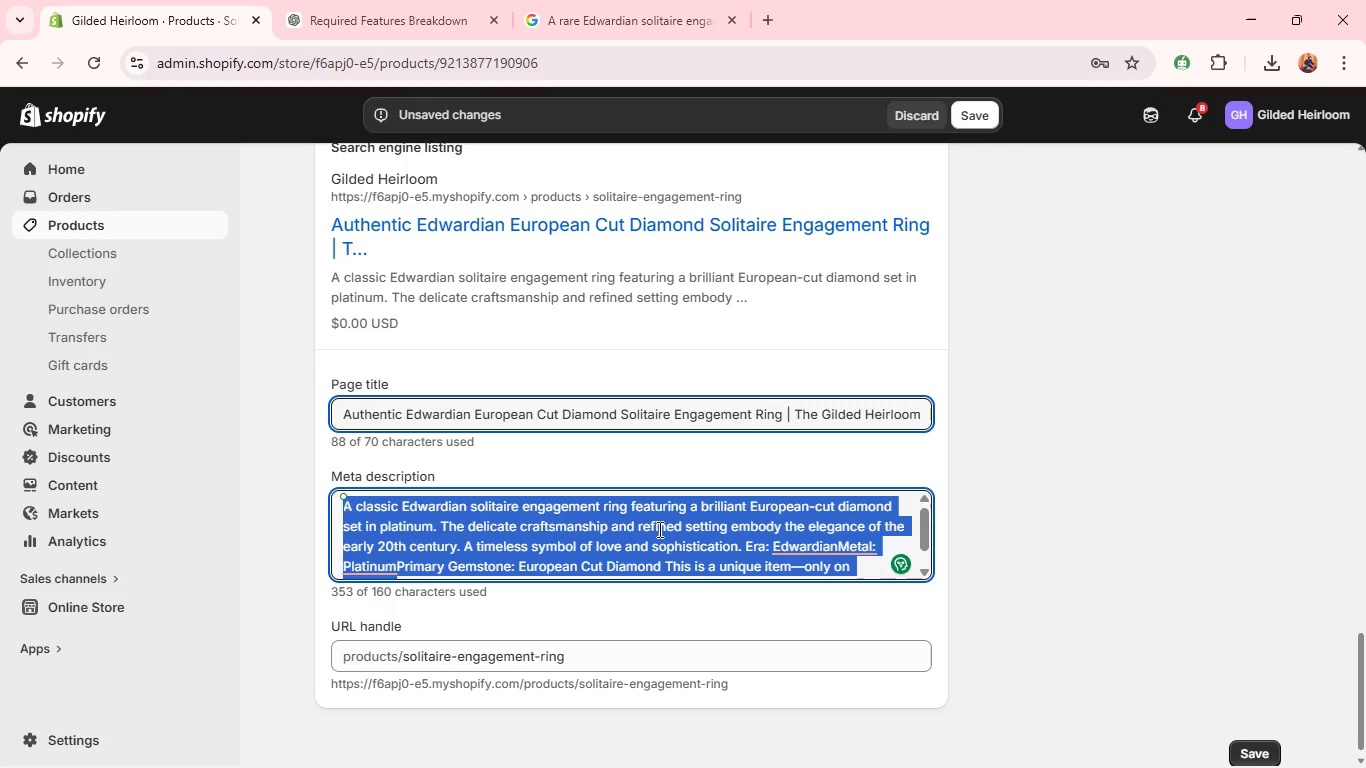 
wait(16.06)
 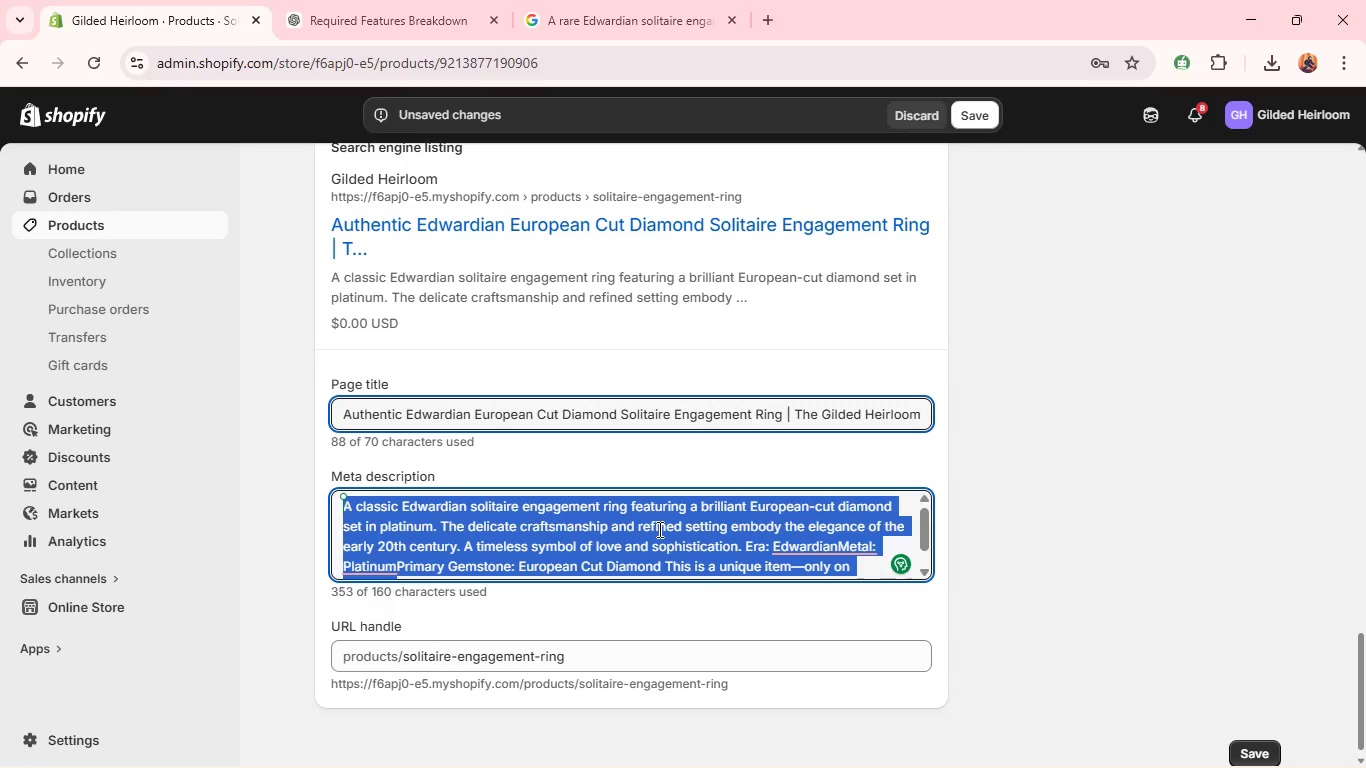 
type(Ed)
 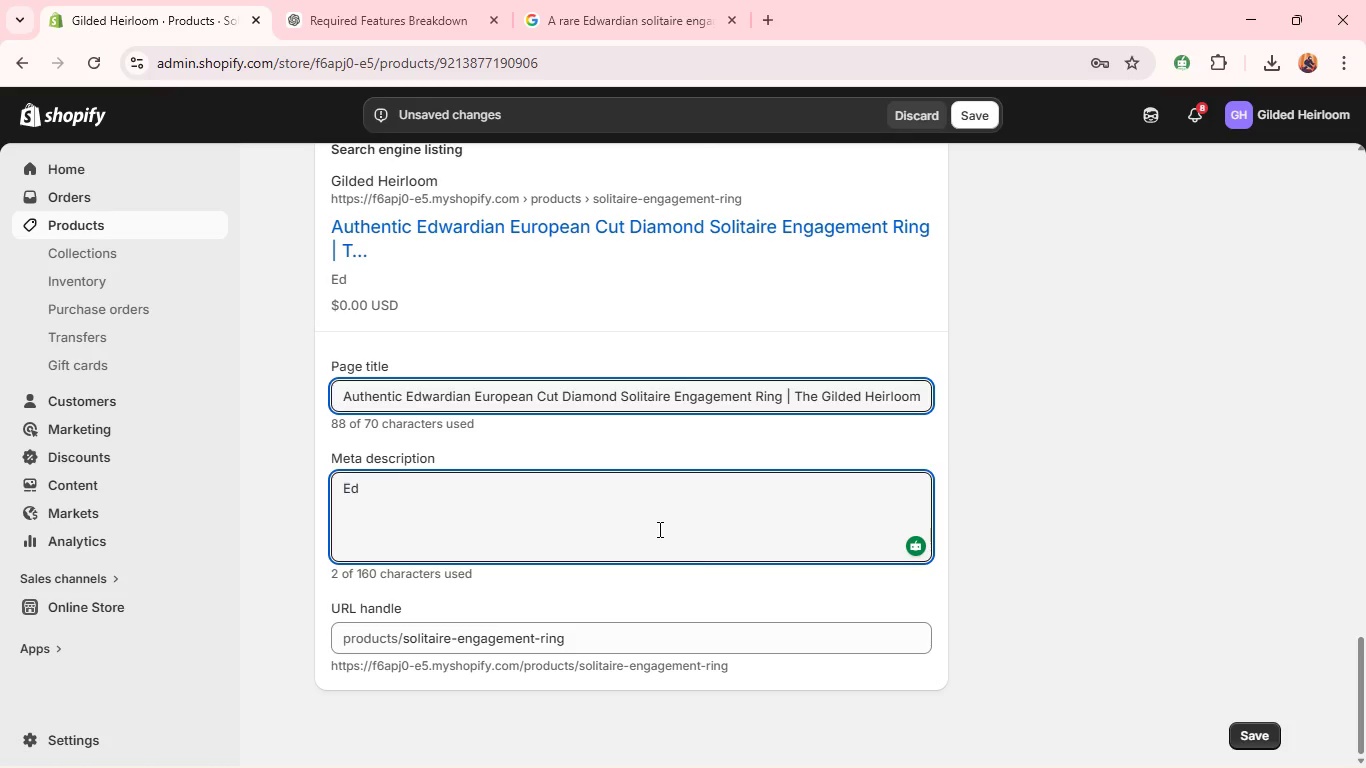 
wait(10.28)
 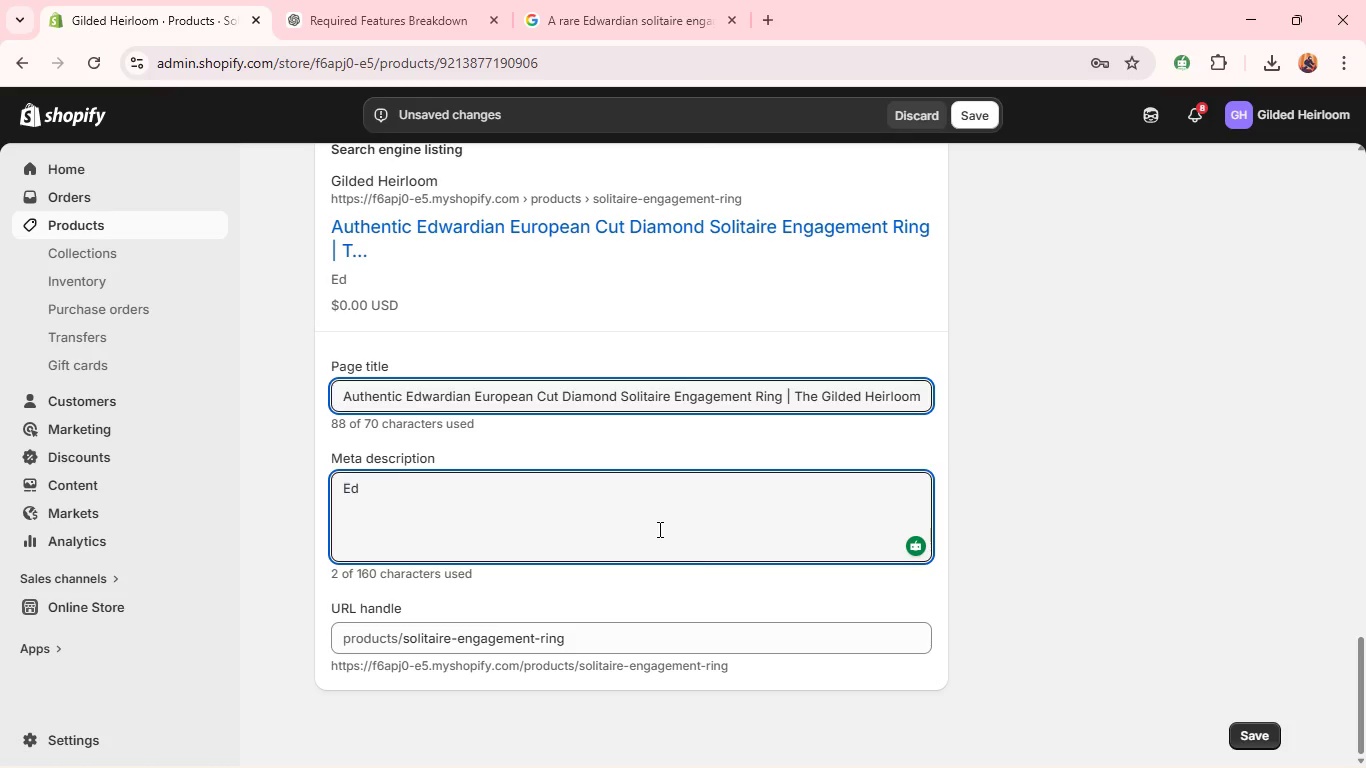 
type(wardian soi)
key(Backspace)
type(litr)
 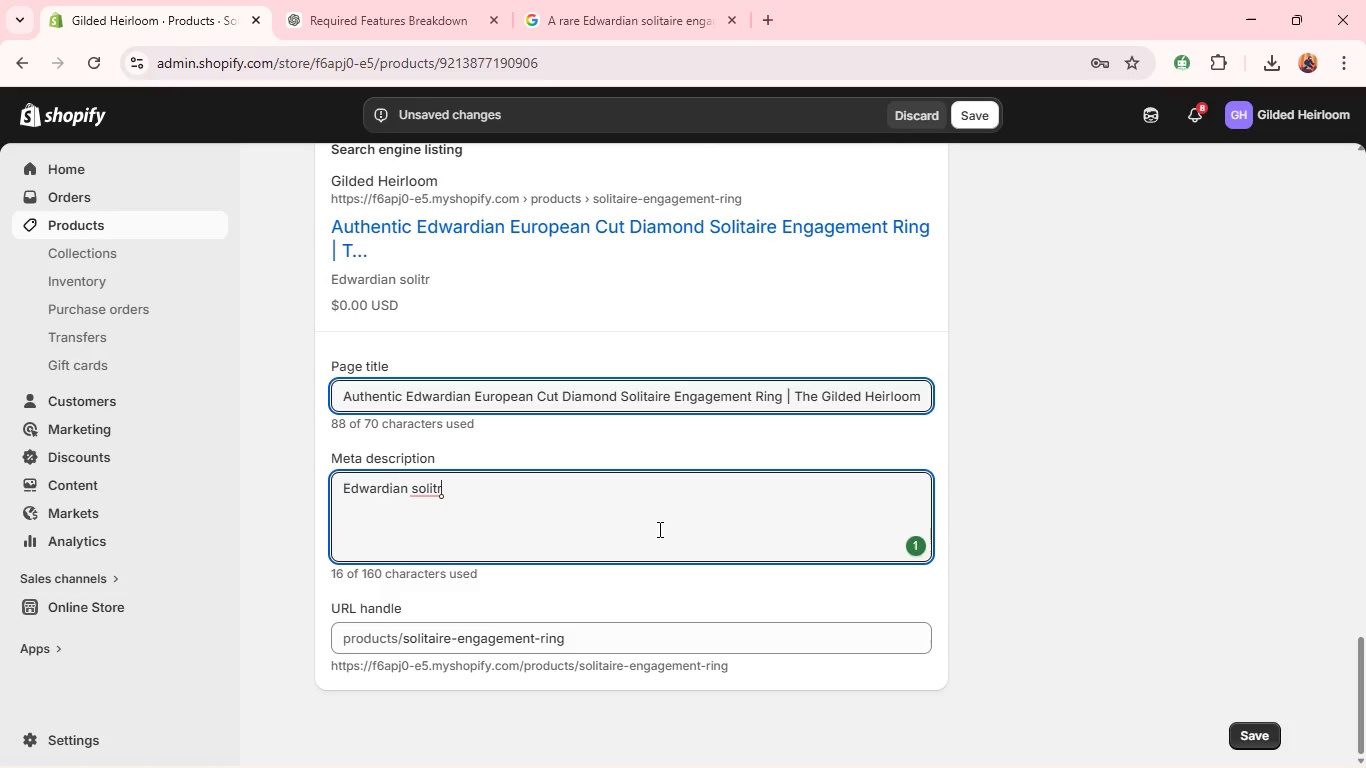 
key(Backspace)
type(aire engagement ring in platinum featuring a E)
 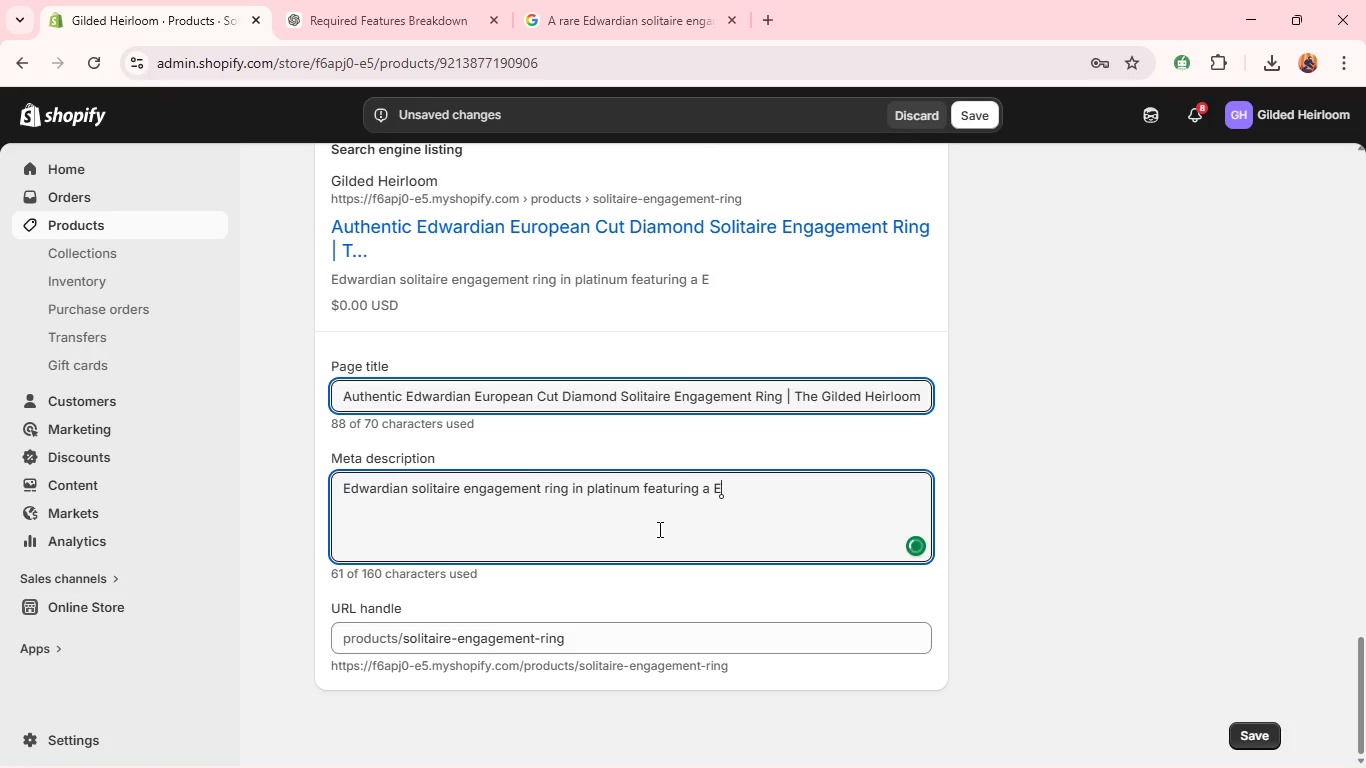 
type(uropean cut diamond. A timeless and elegant vintage classic. )
 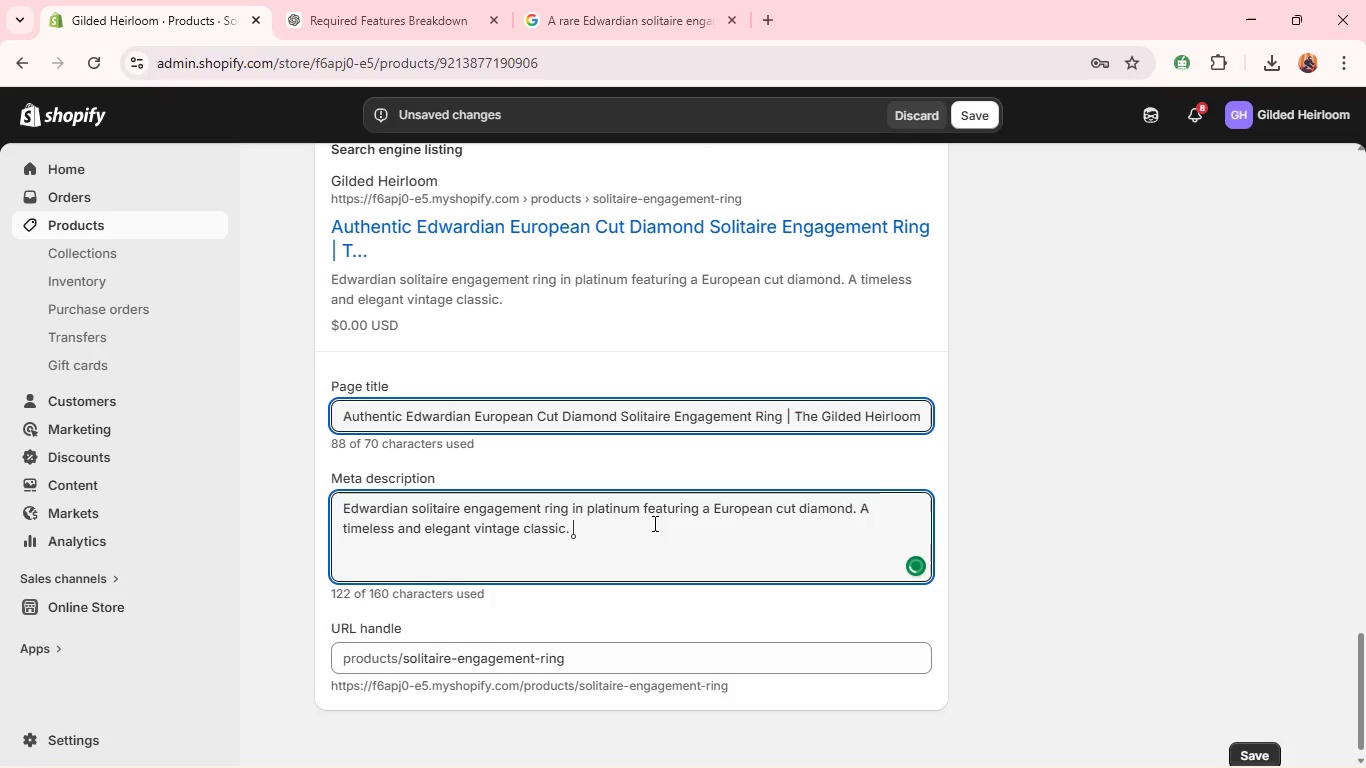 
wait(8.61)
 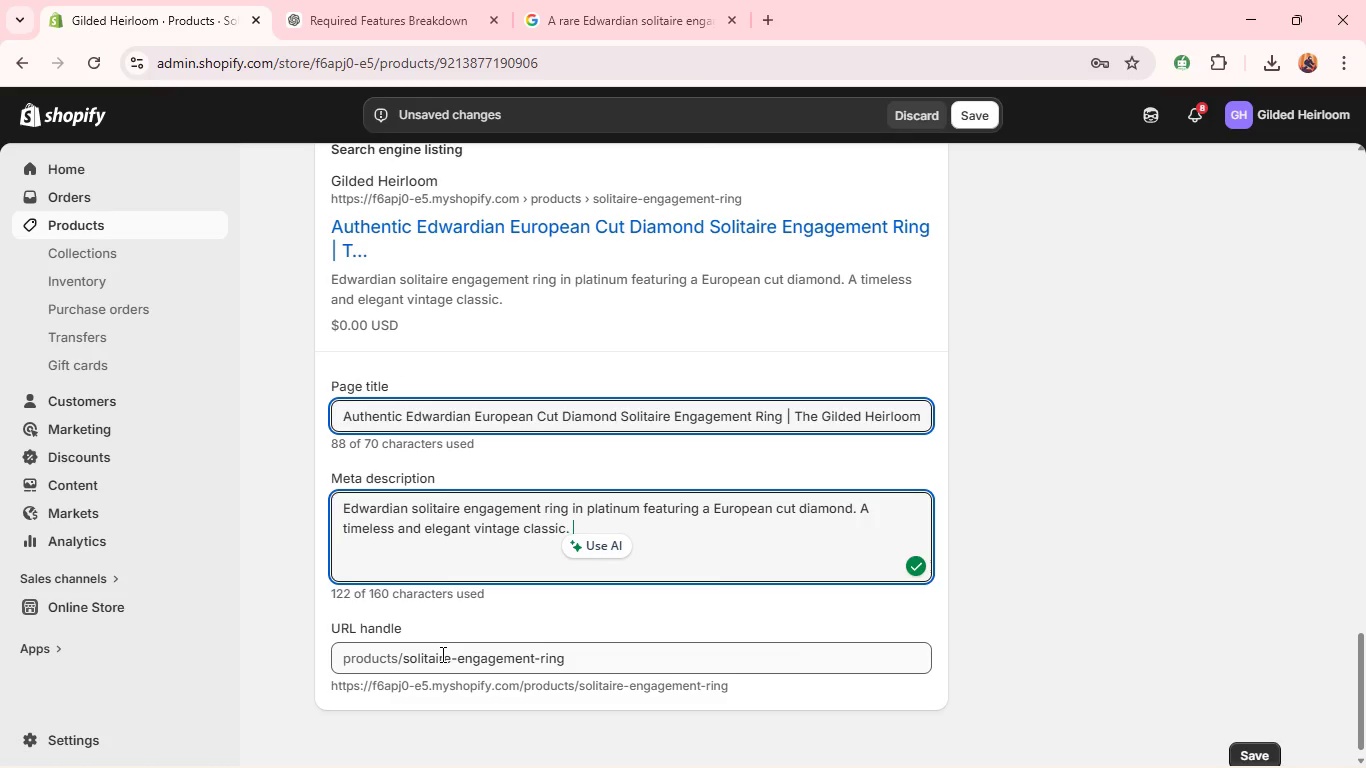 
left_click([403, 663])
 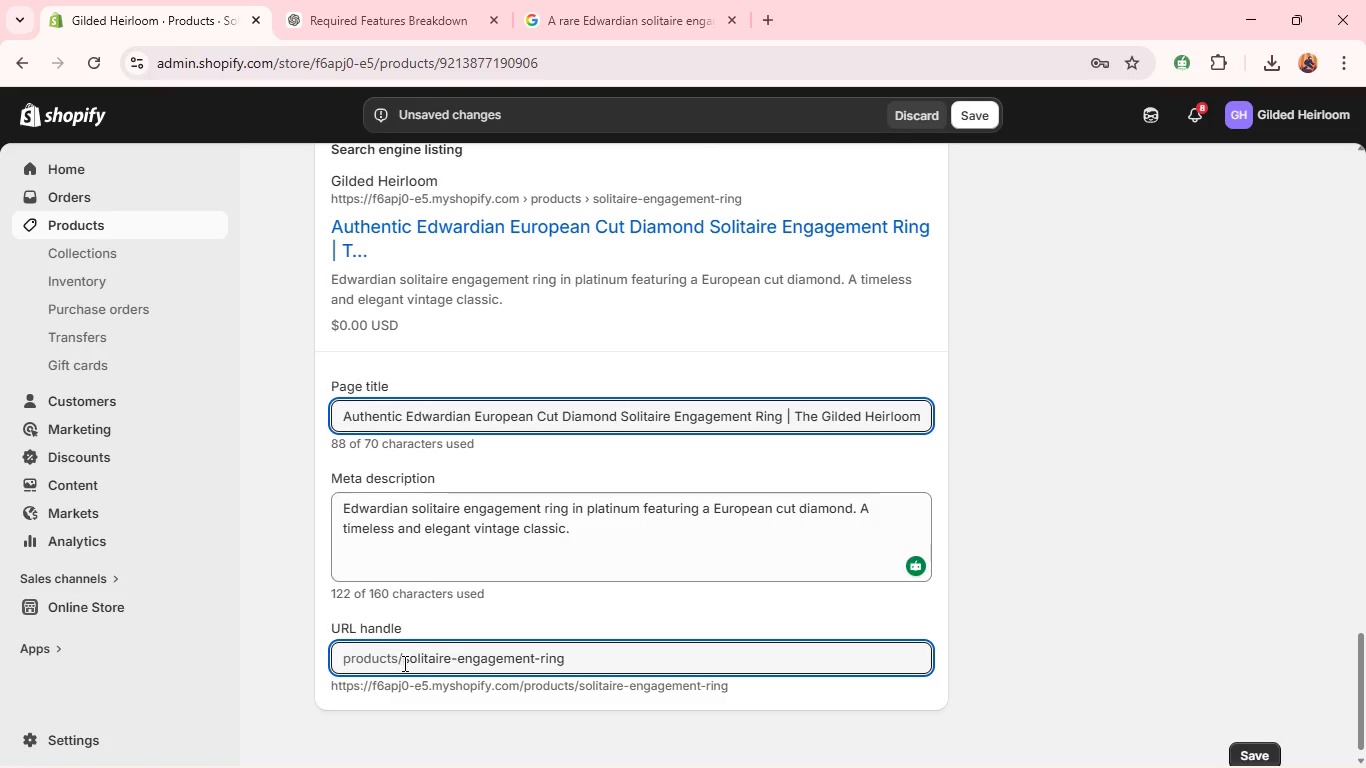 
wait(12.84)
 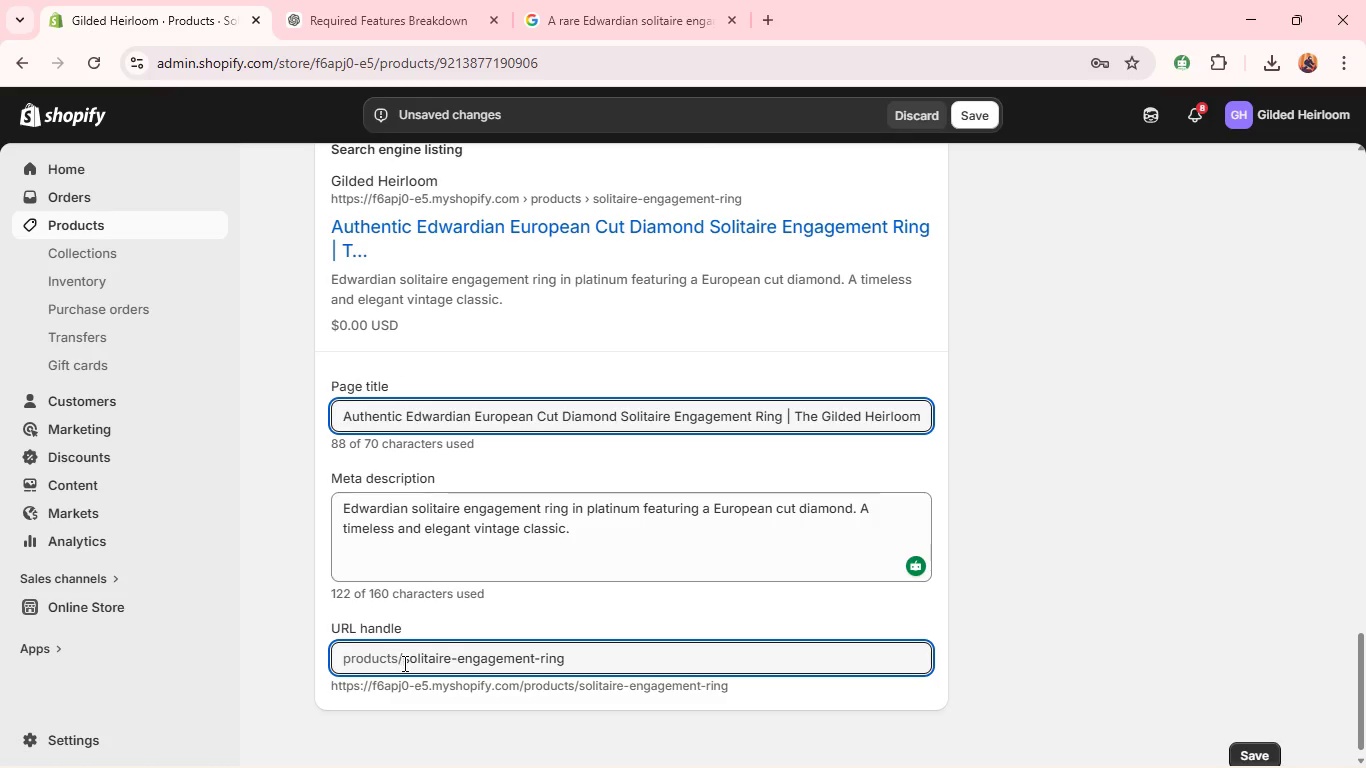 
type(edwardian=)
key(Backspace)
type(-da)
key(Backspace)
type(iamond-)
 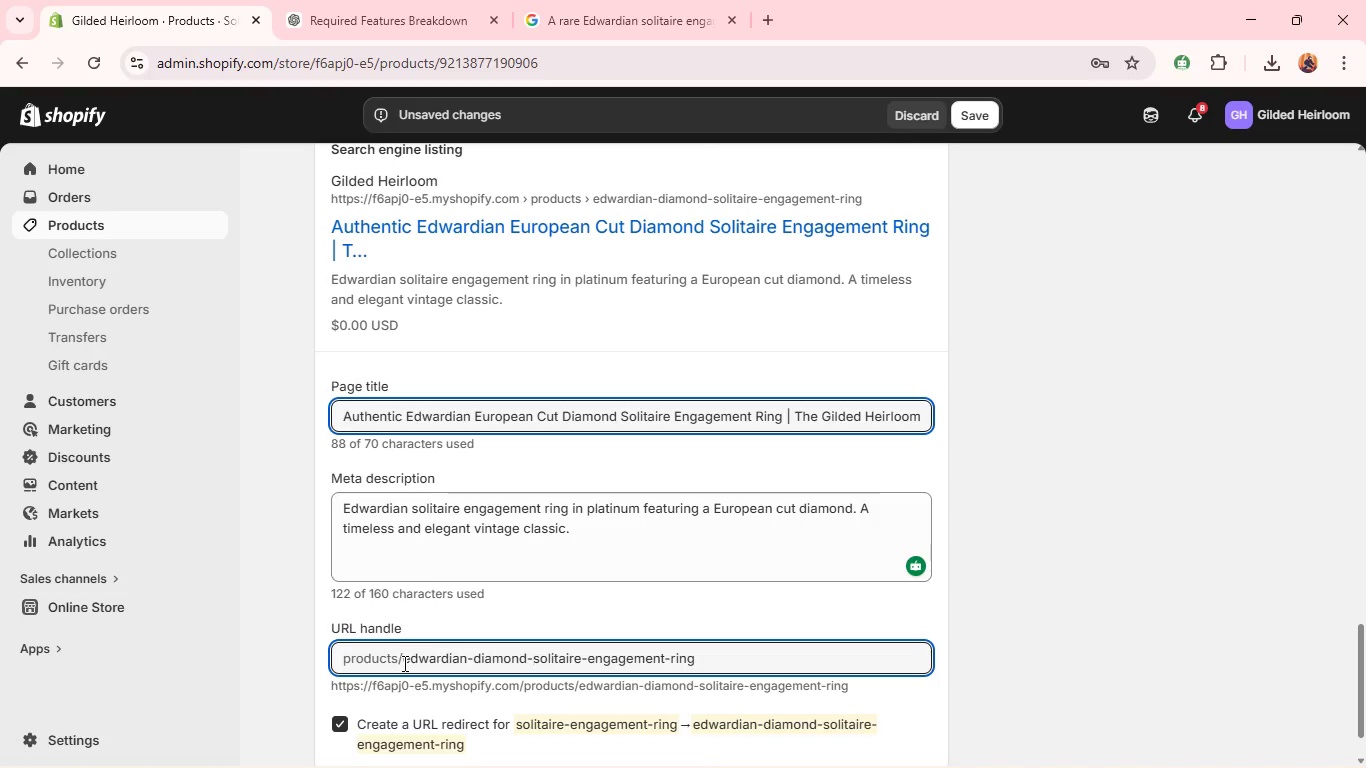 
wait(9.77)
 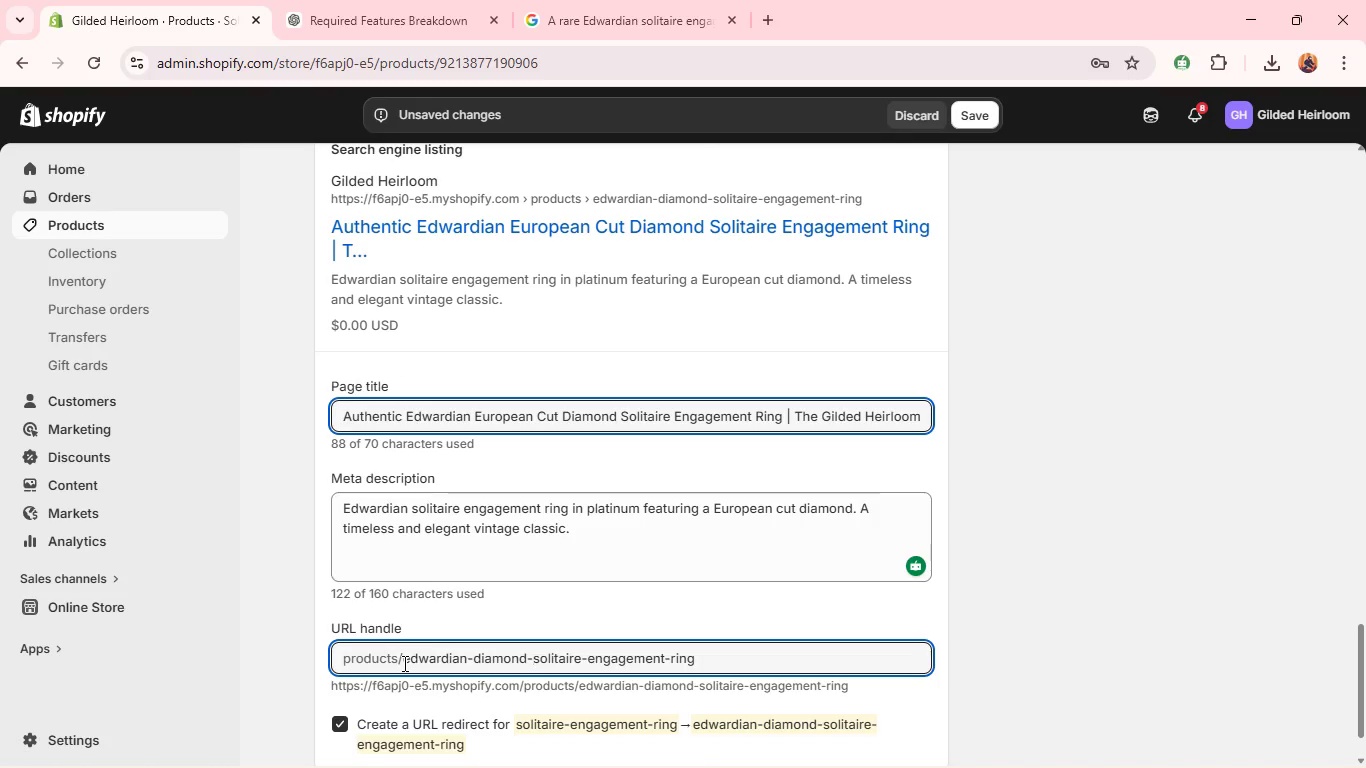 
left_click([1020, 515])
 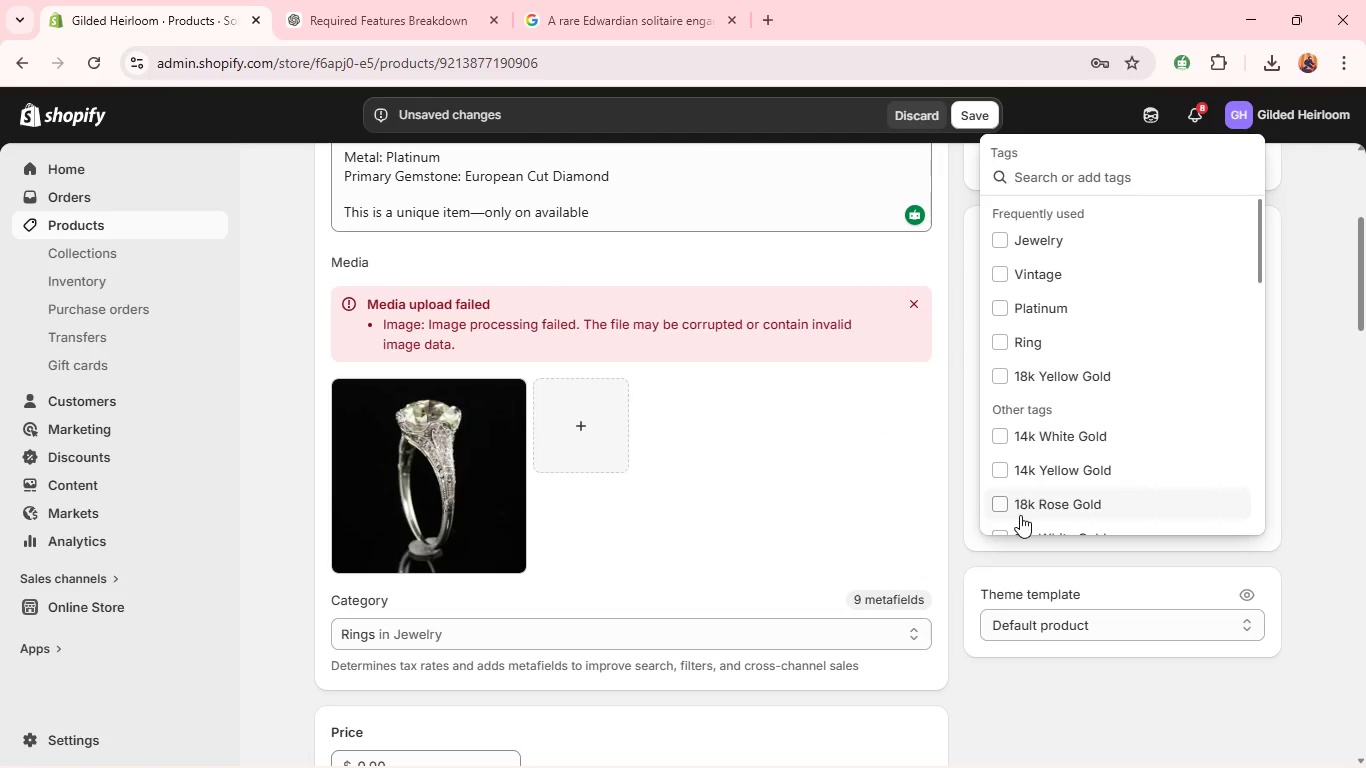 
type(Ed)
 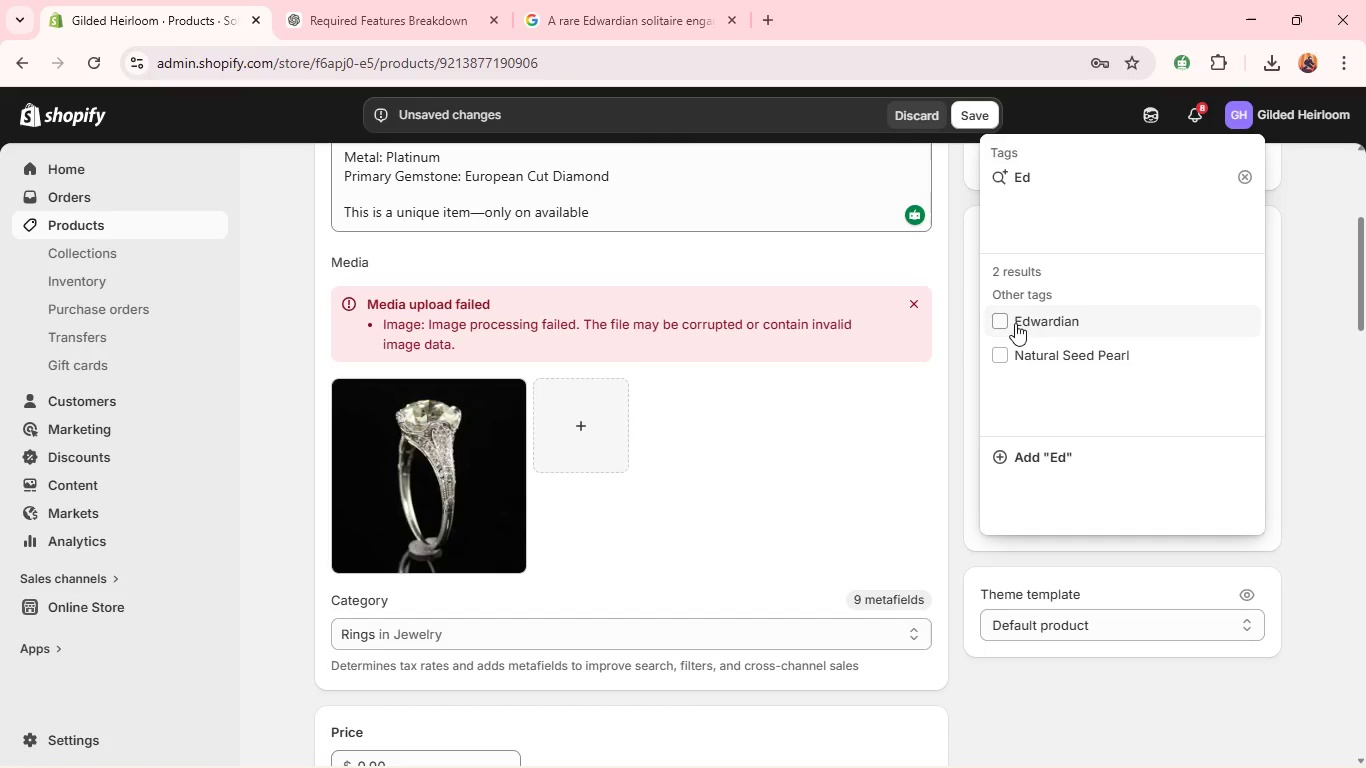 
left_click([1001, 323])
 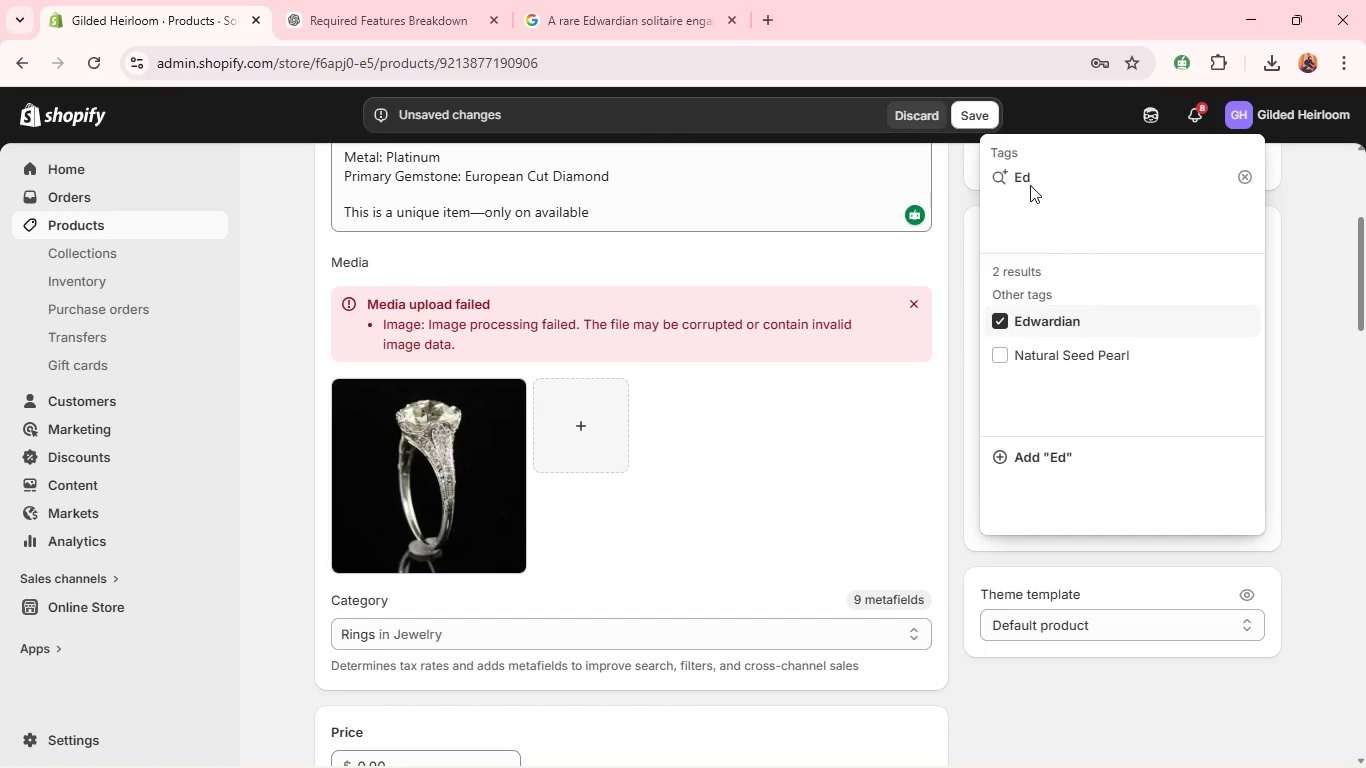 
double_click([1032, 182])
 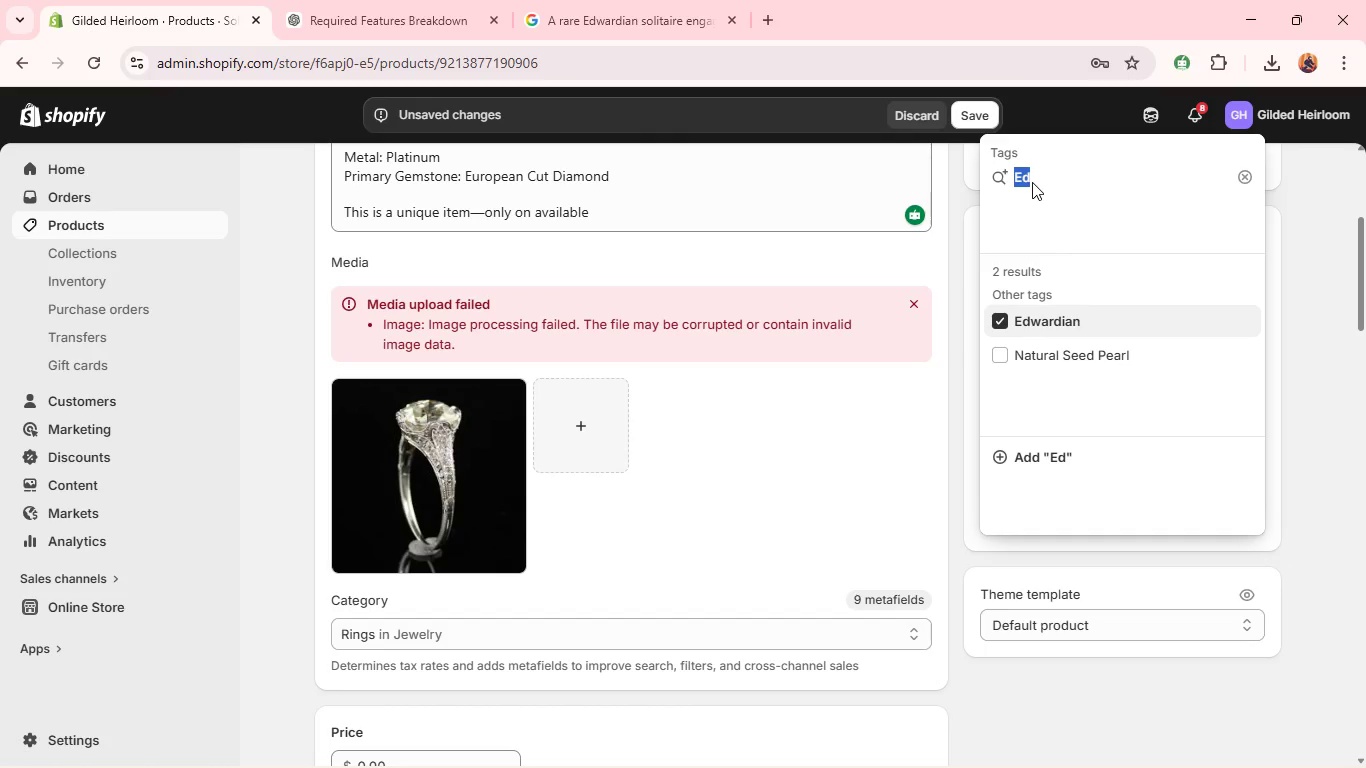 
triple_click([1032, 182])
 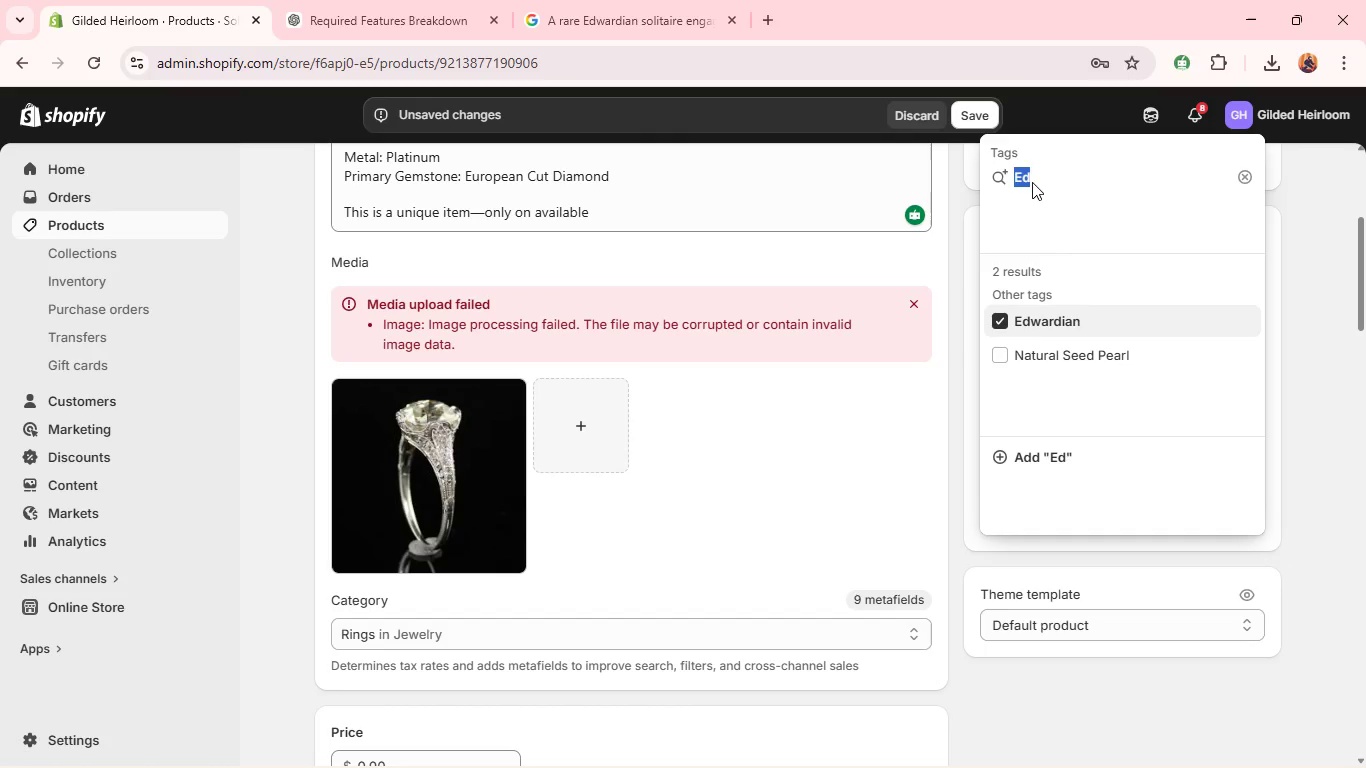 
type(Pl)
 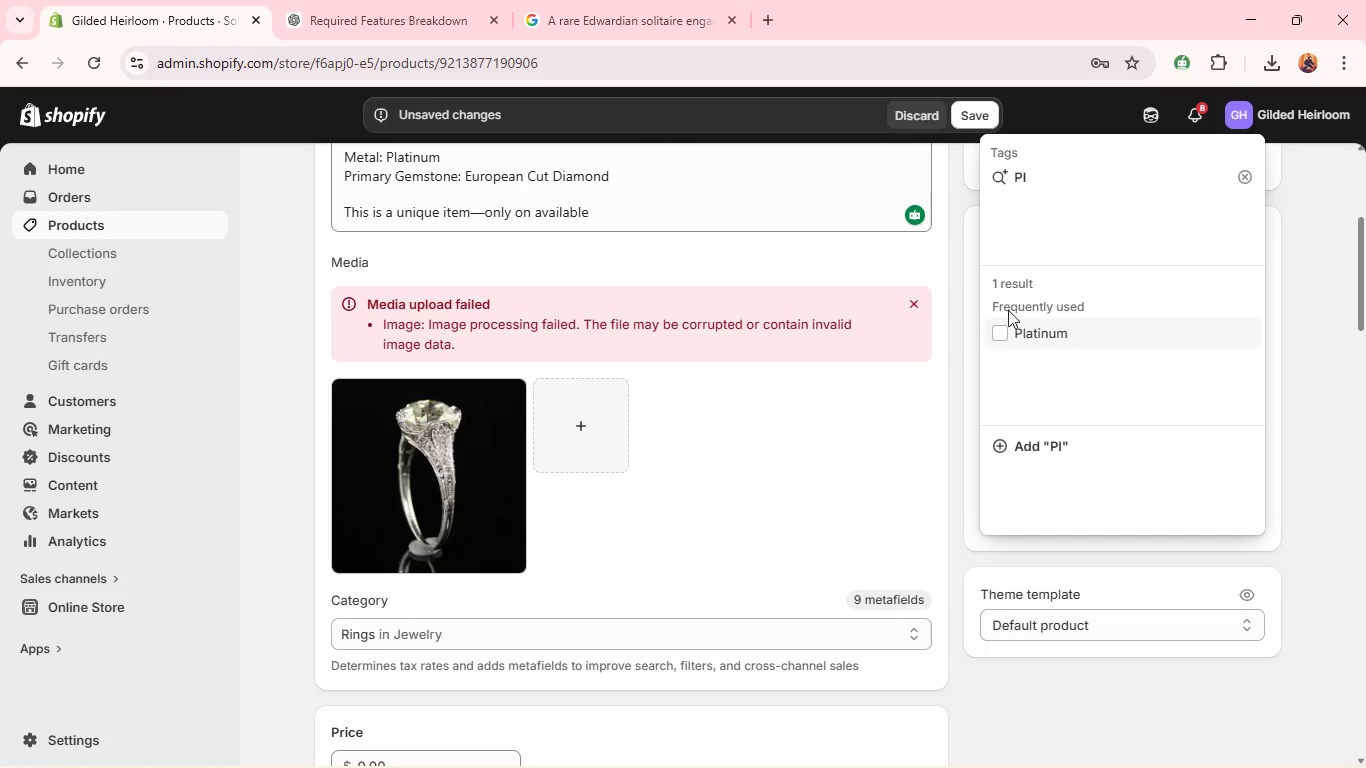 
left_click([999, 326])
 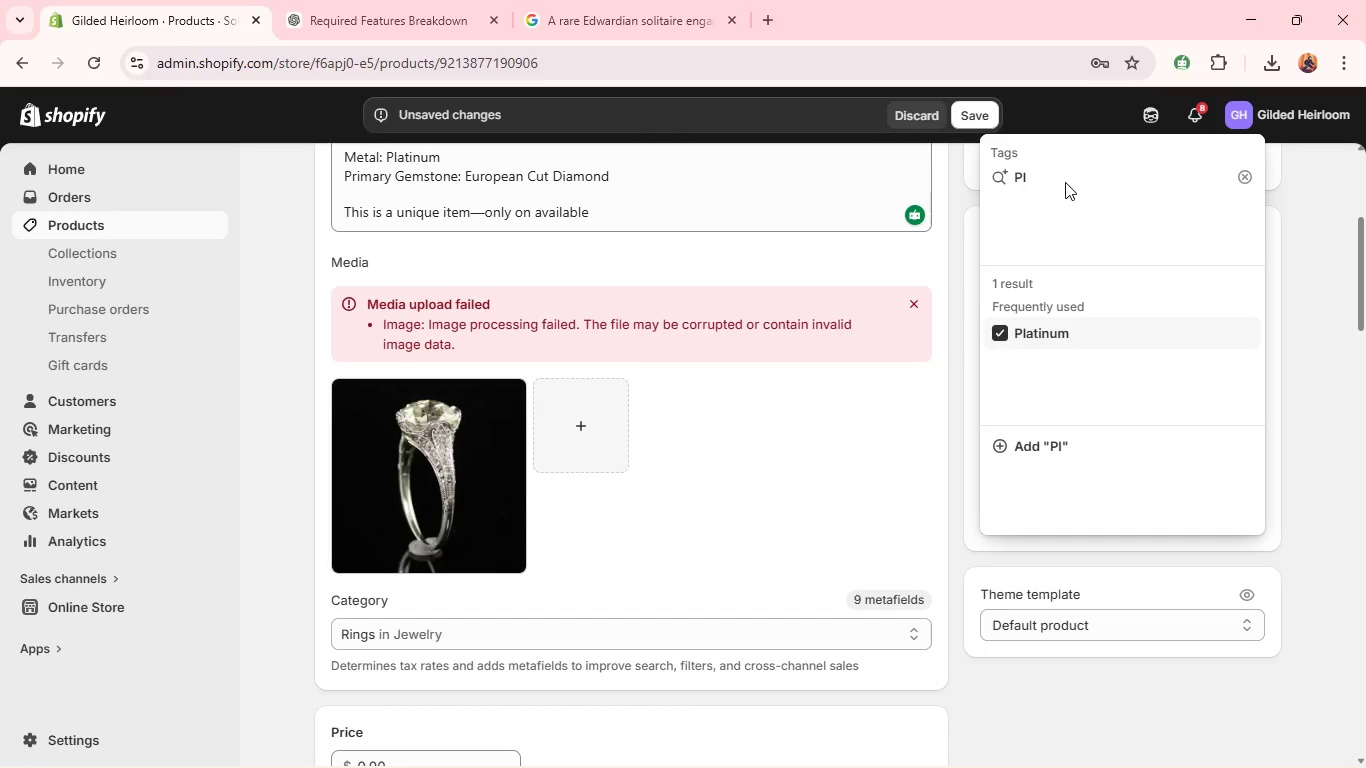 
double_click([1065, 182])
 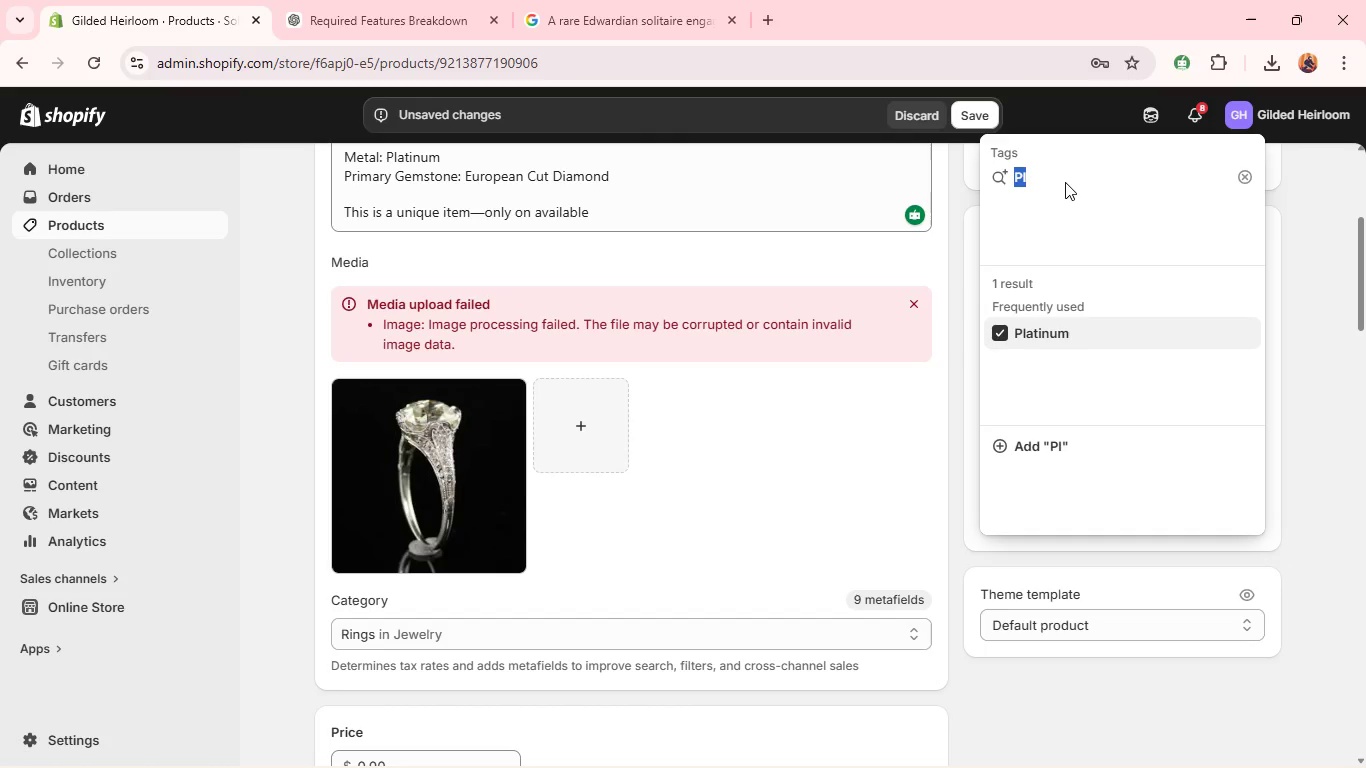 
triple_click([1065, 182])
 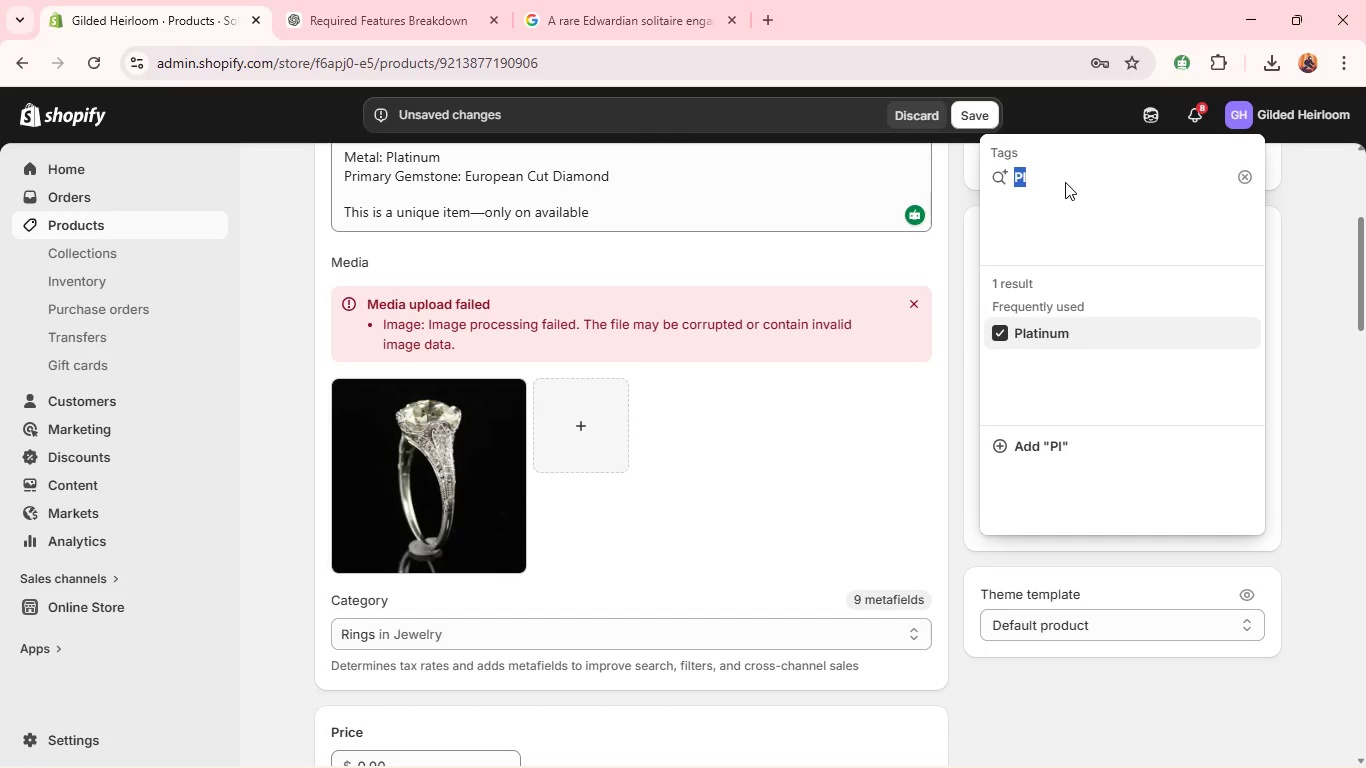 
type(Dia)
 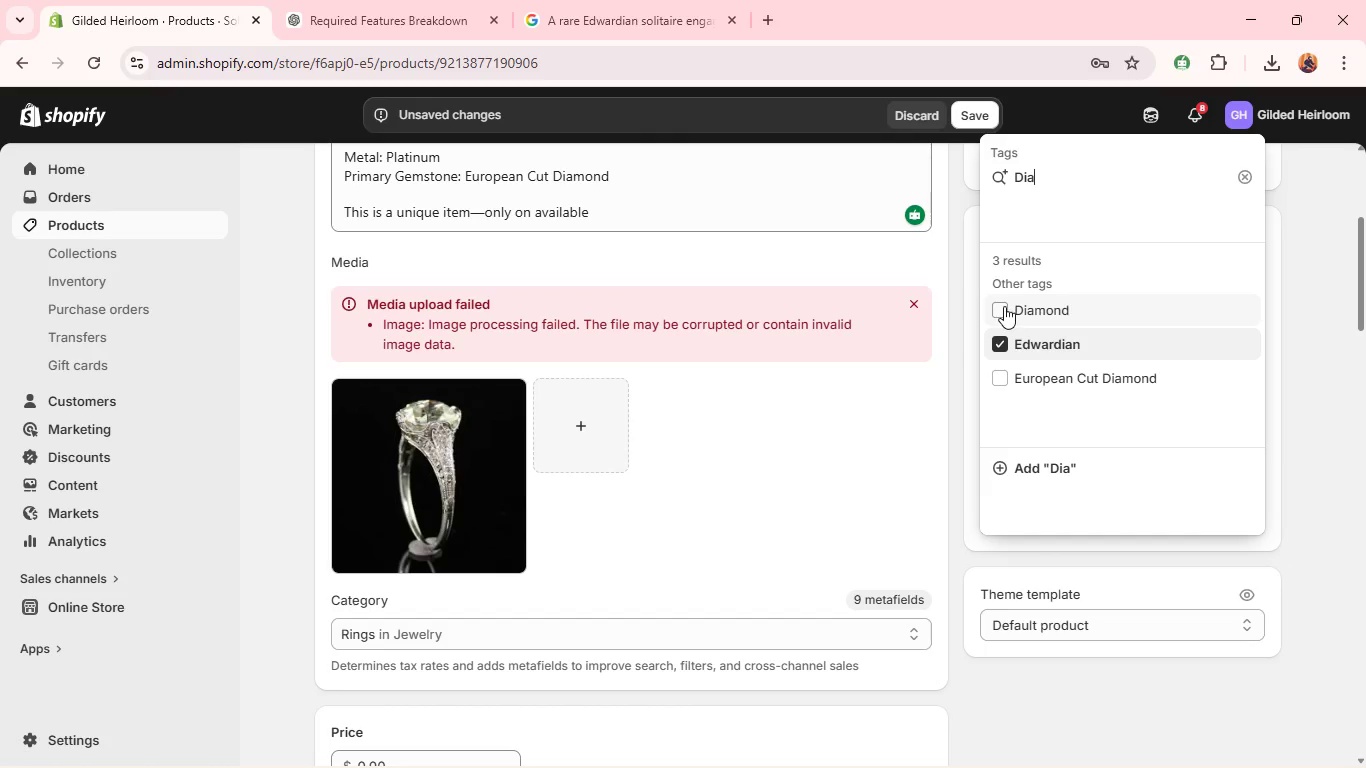 
left_click([1003, 306])
 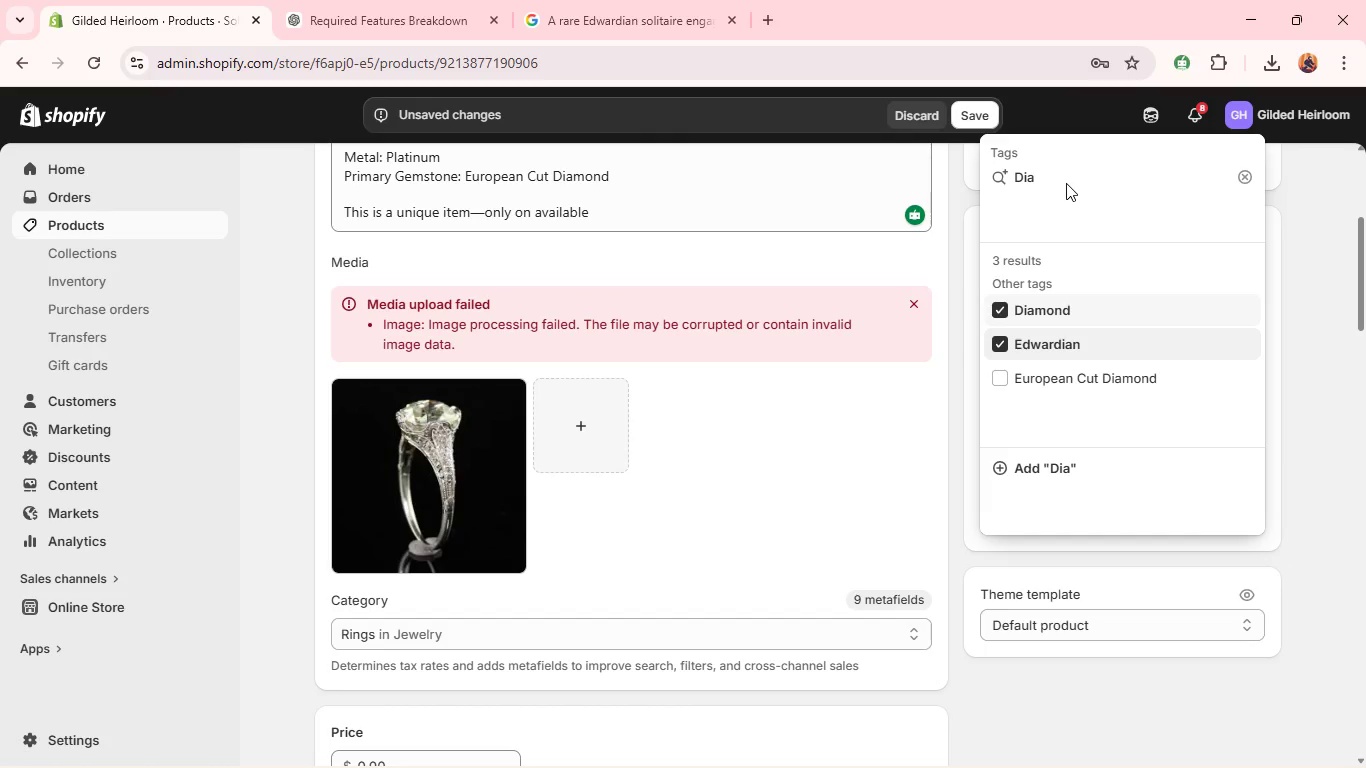 
double_click([1066, 183])
 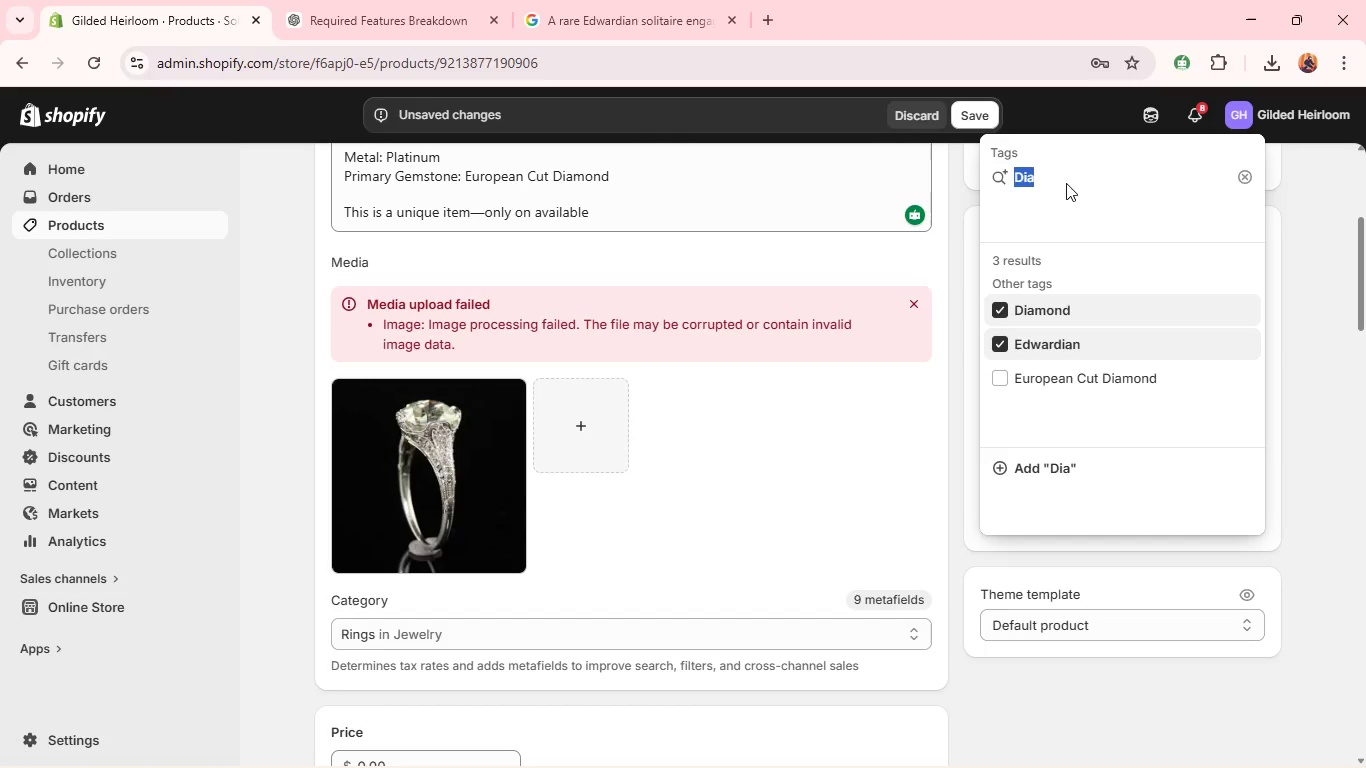 
triple_click([1066, 183])
 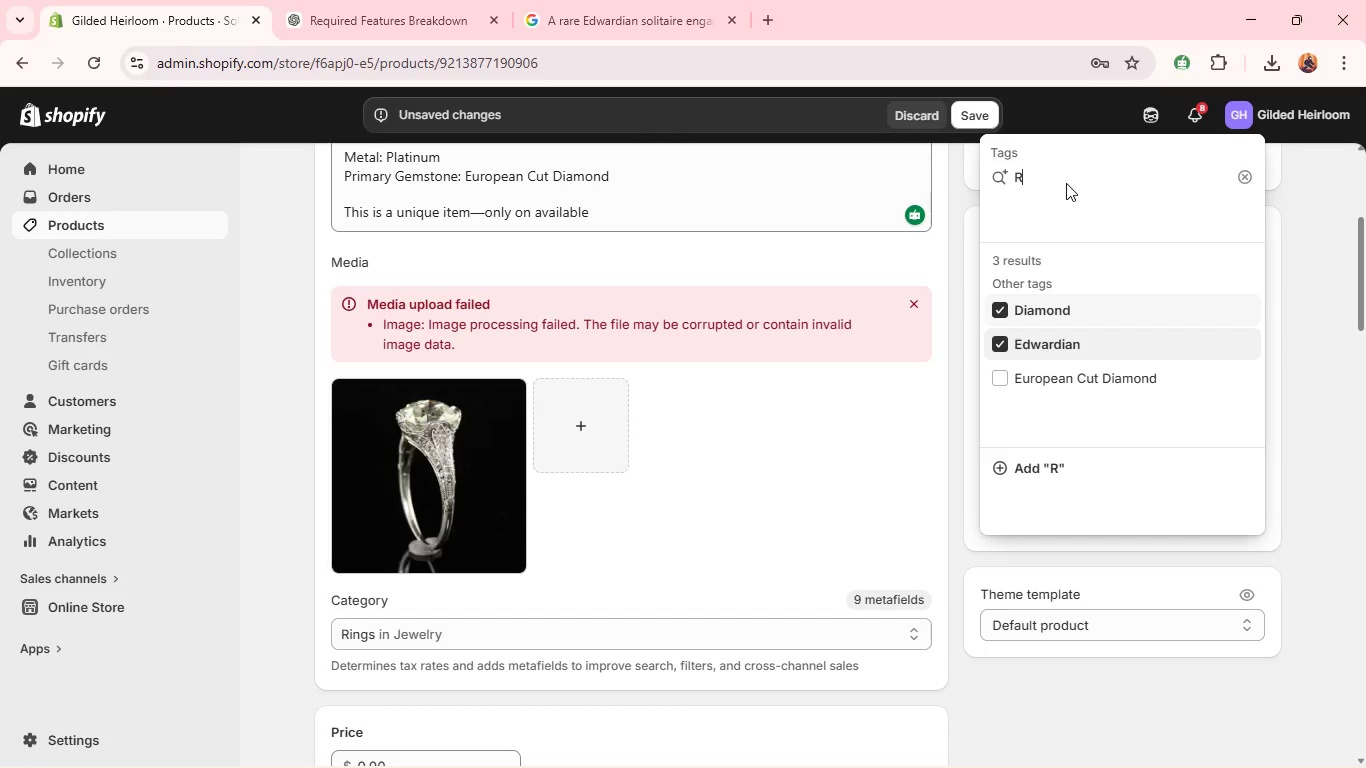 
type(Rin)
 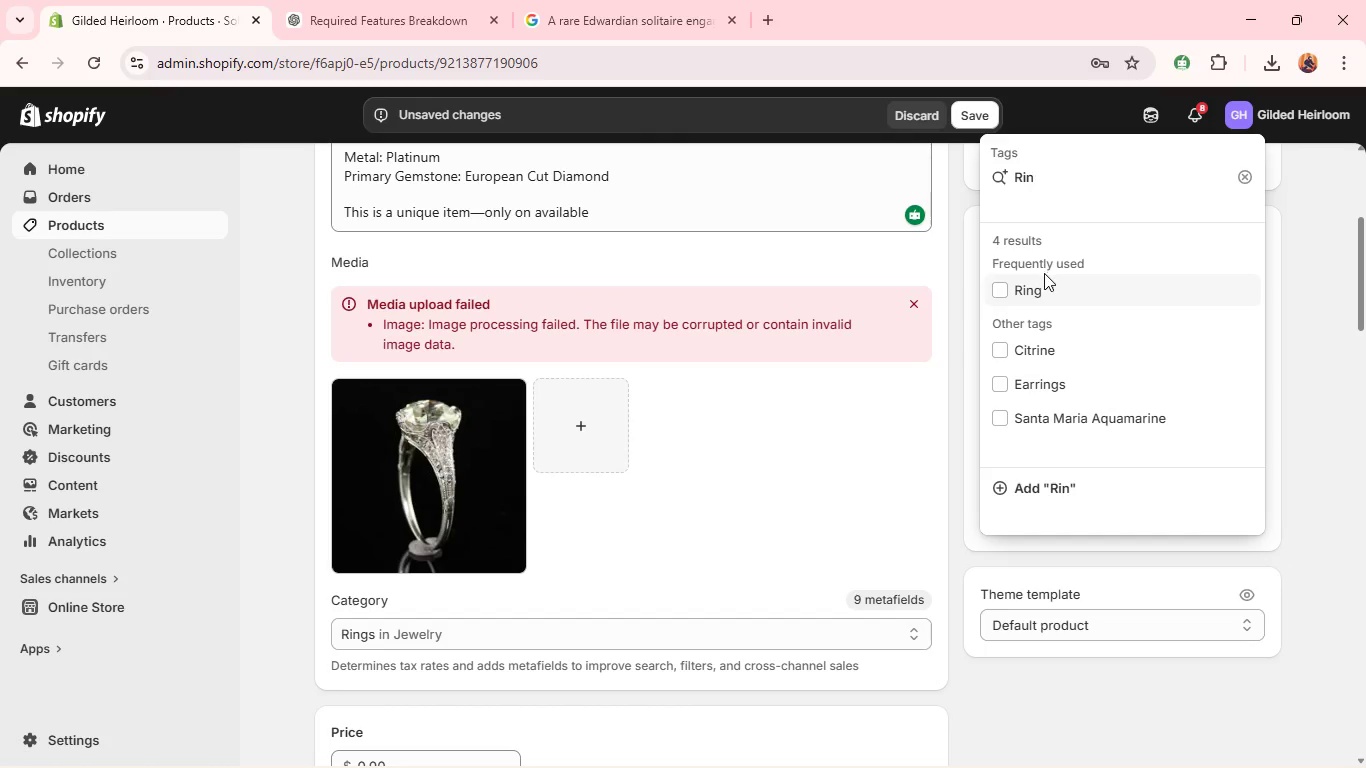 
left_click([1011, 284])
 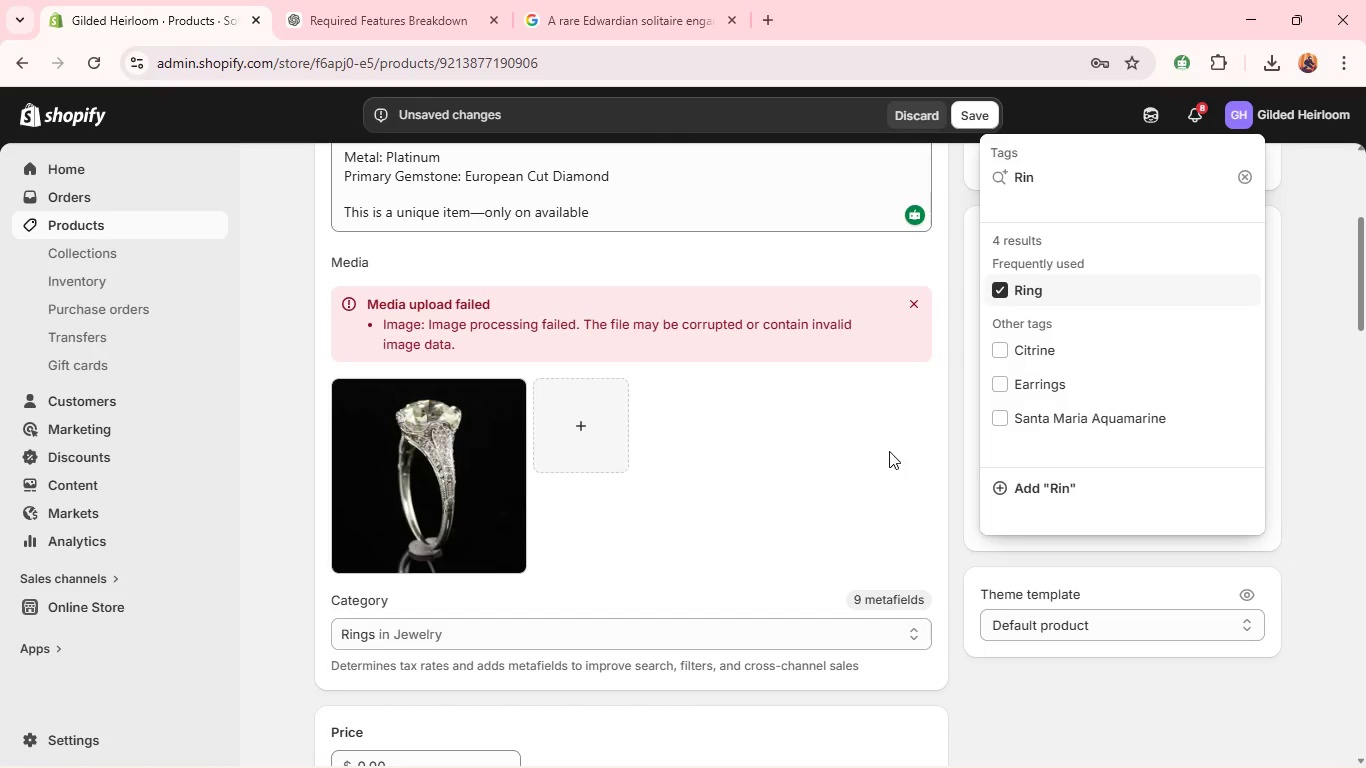 
left_click([889, 451])
 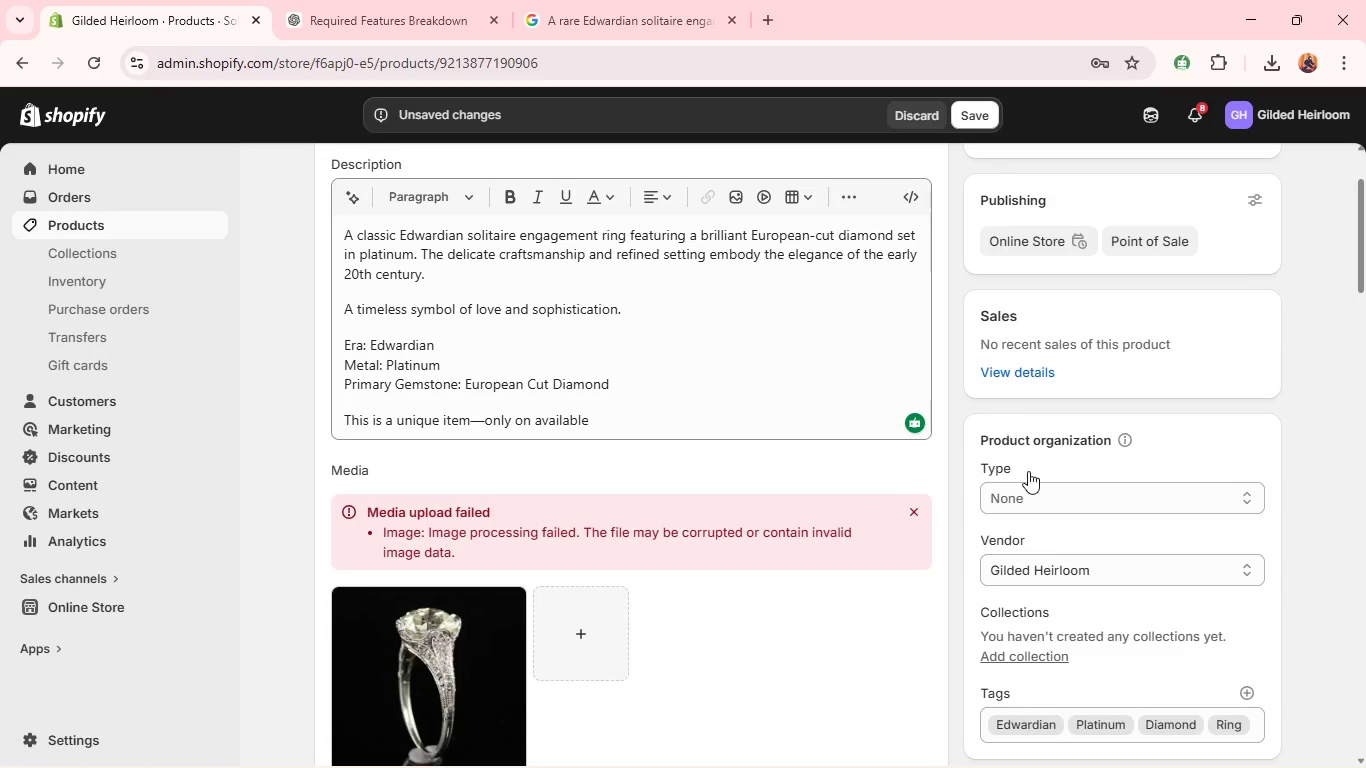 
left_click([1022, 489])
 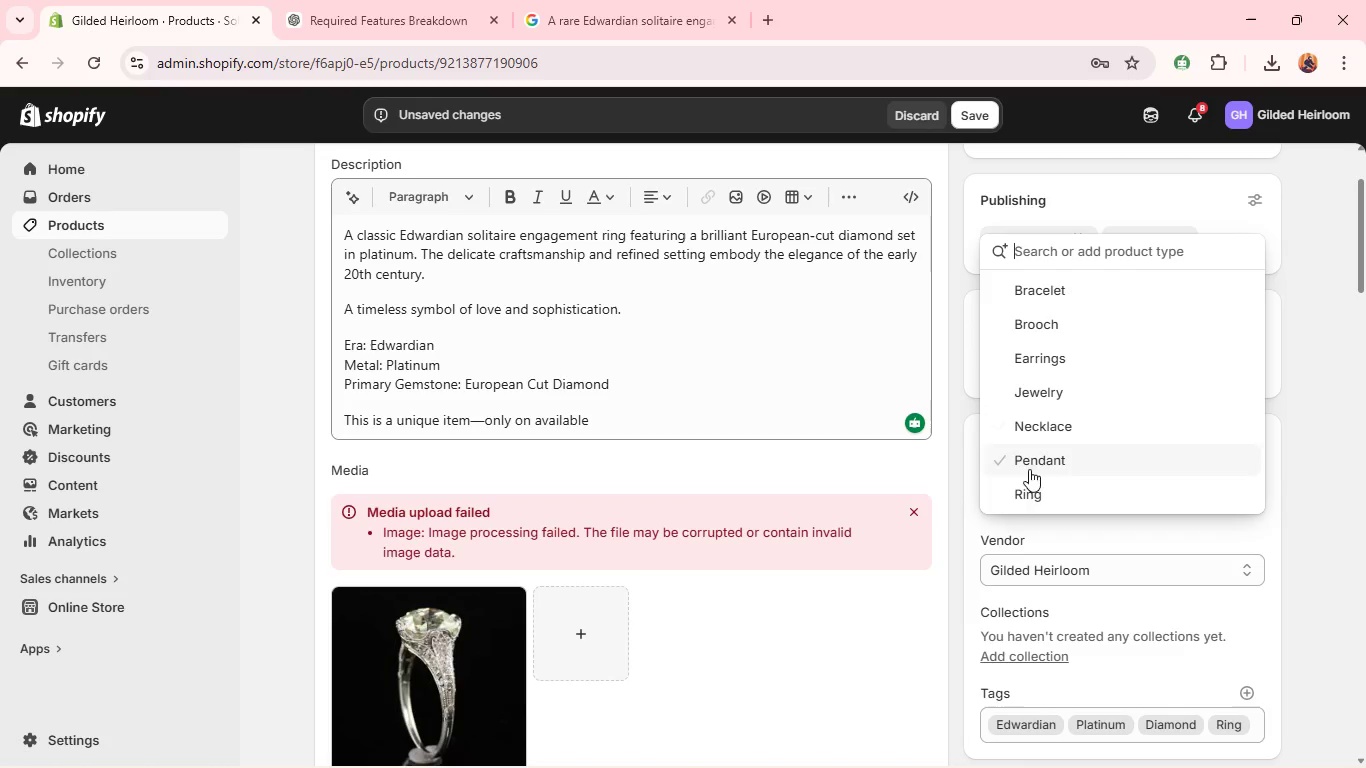 
left_click([1022, 492])
 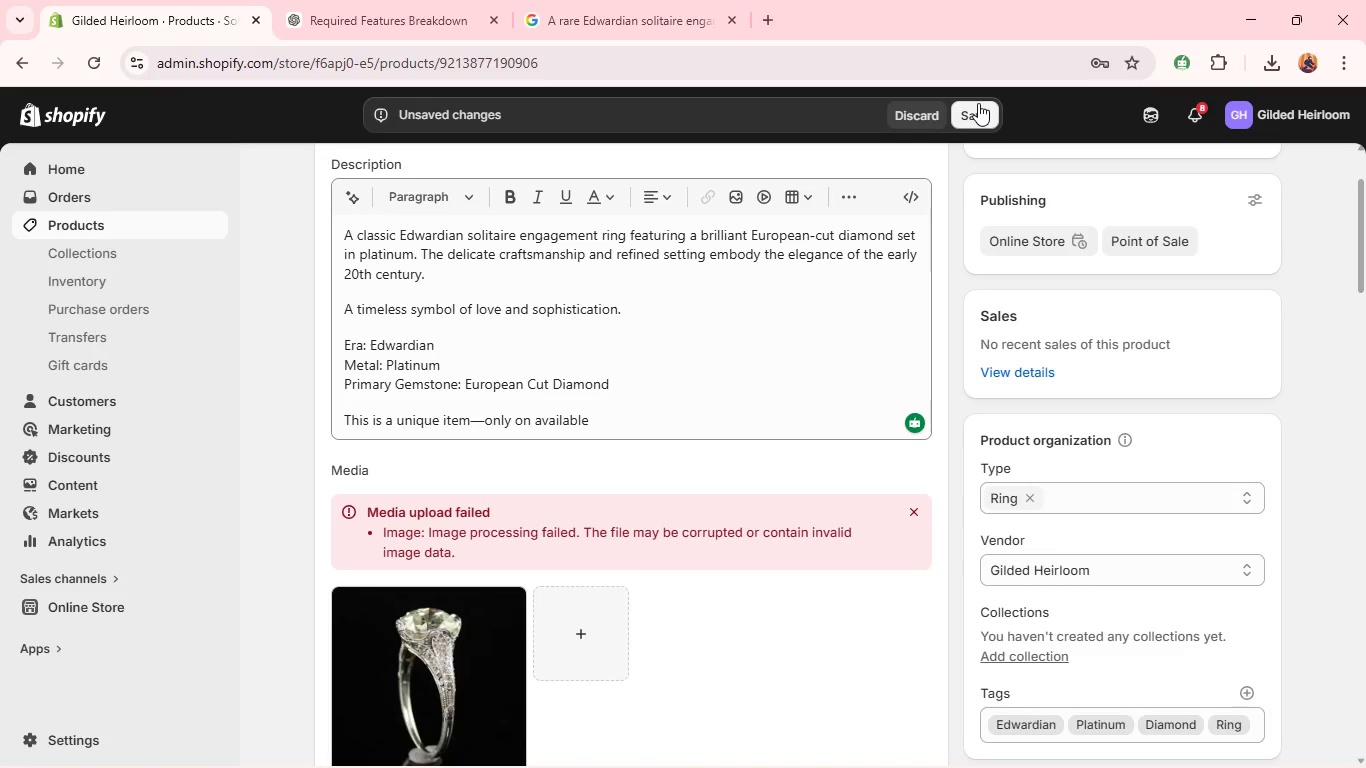 
left_click([978, 105])
 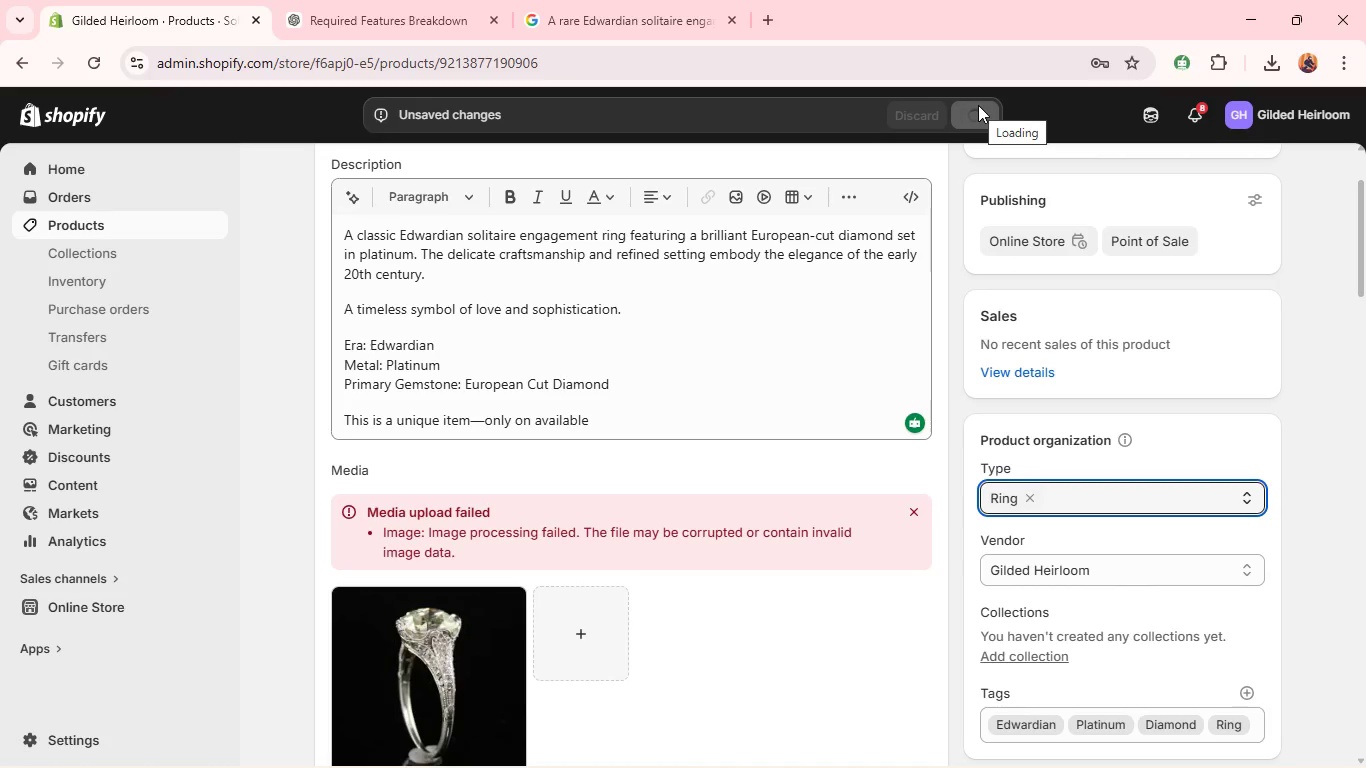 
wait(8.0)
 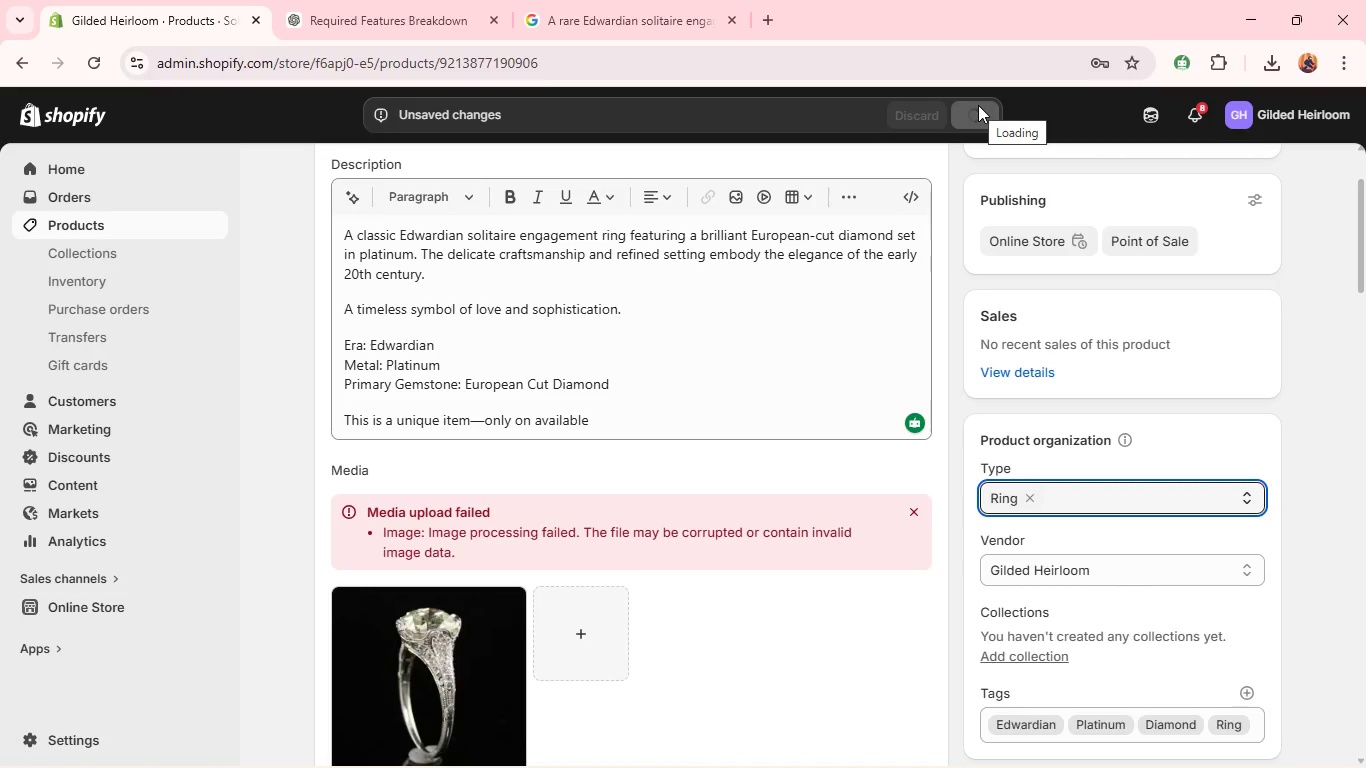 
left_click([906, 514])
 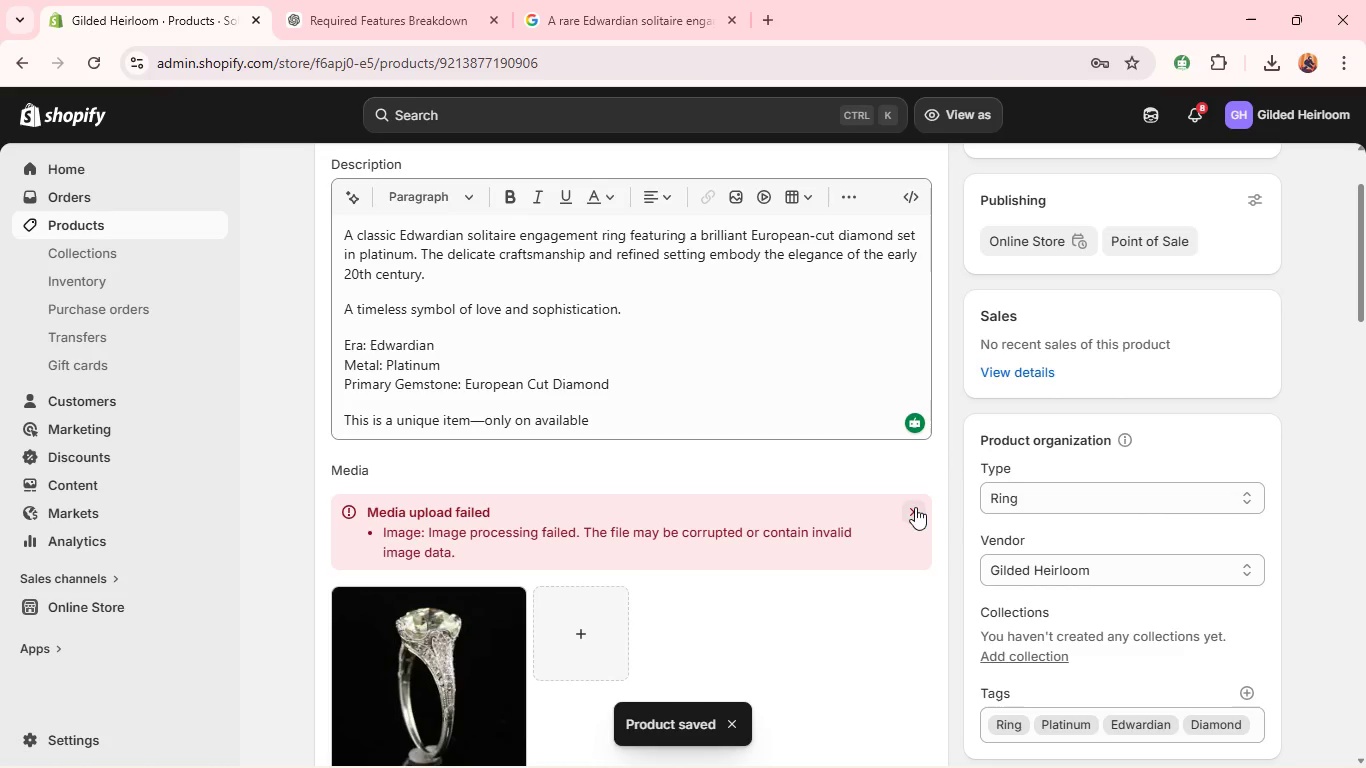 
left_click([910, 515])
 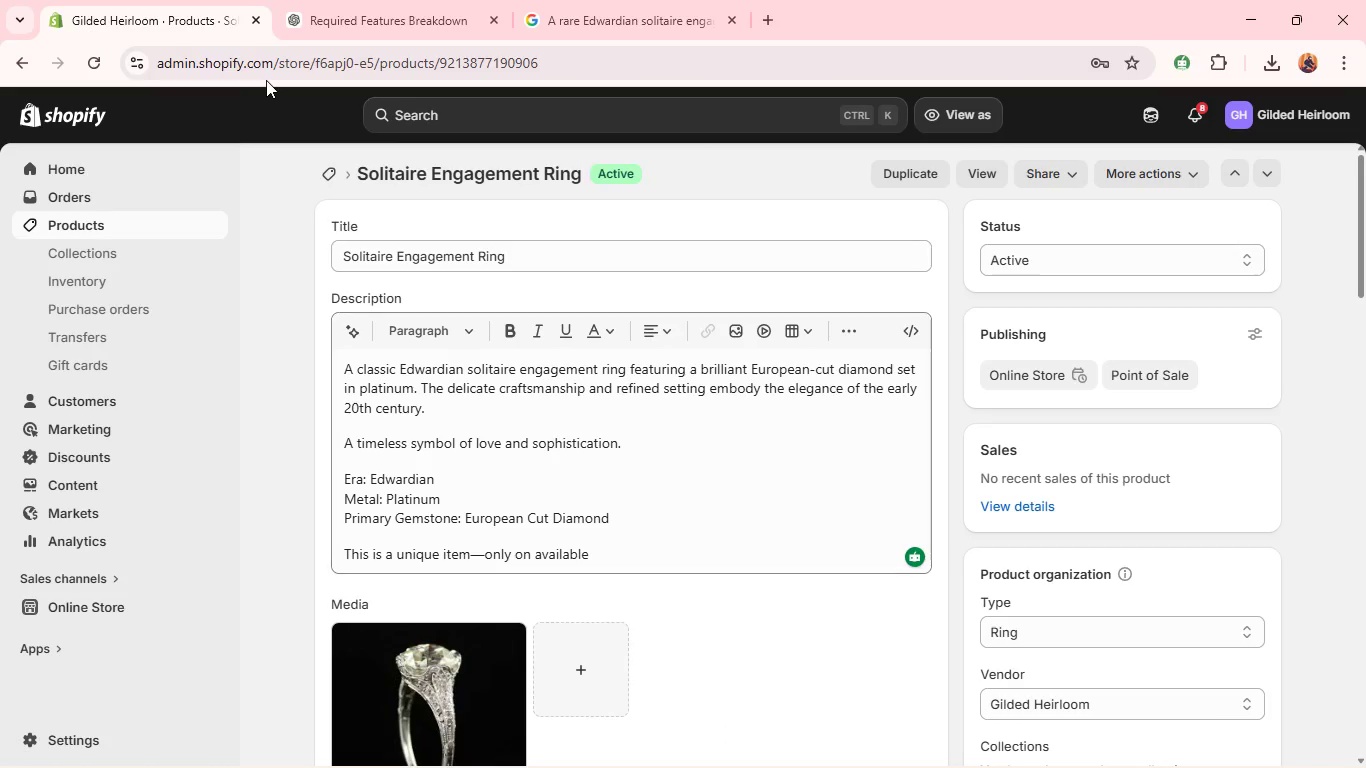 
left_click([319, 164])
 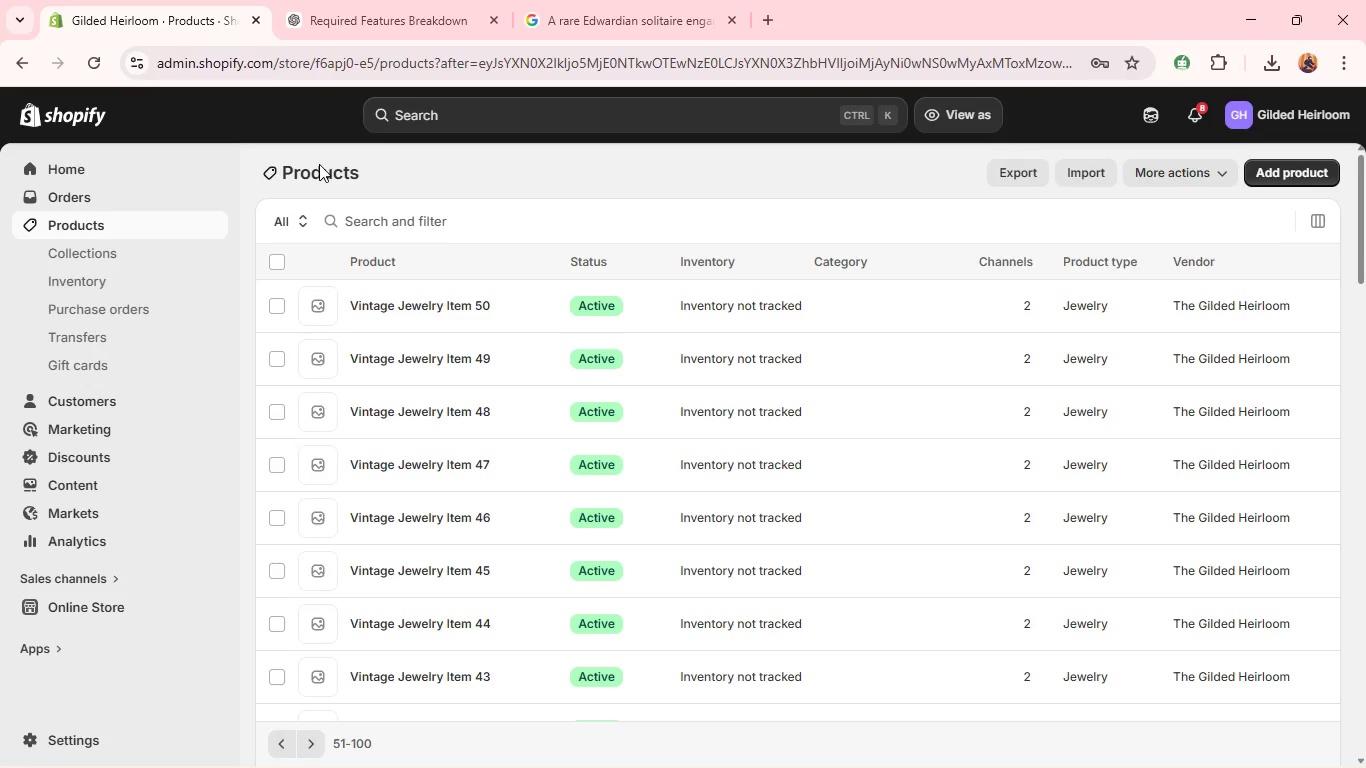 
wait(10.11)
 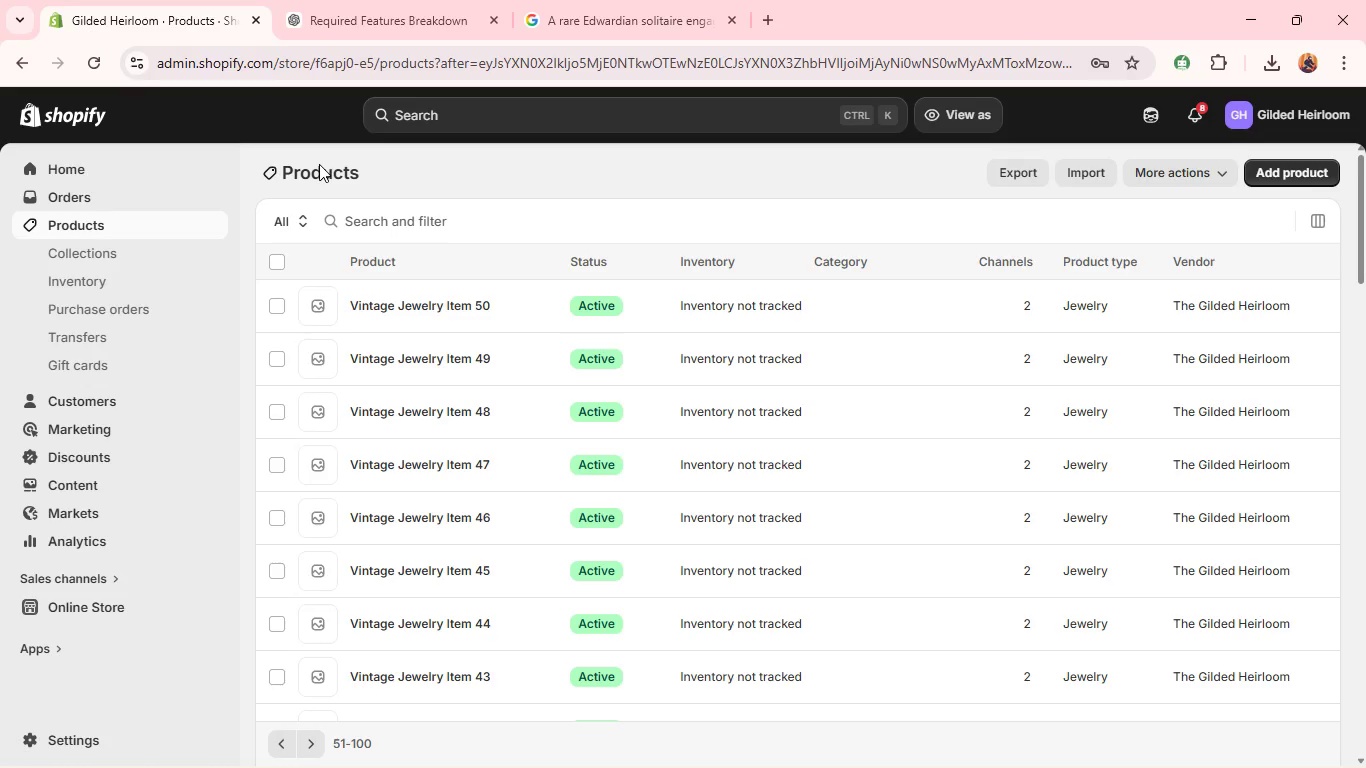 
left_click([358, 464])
 